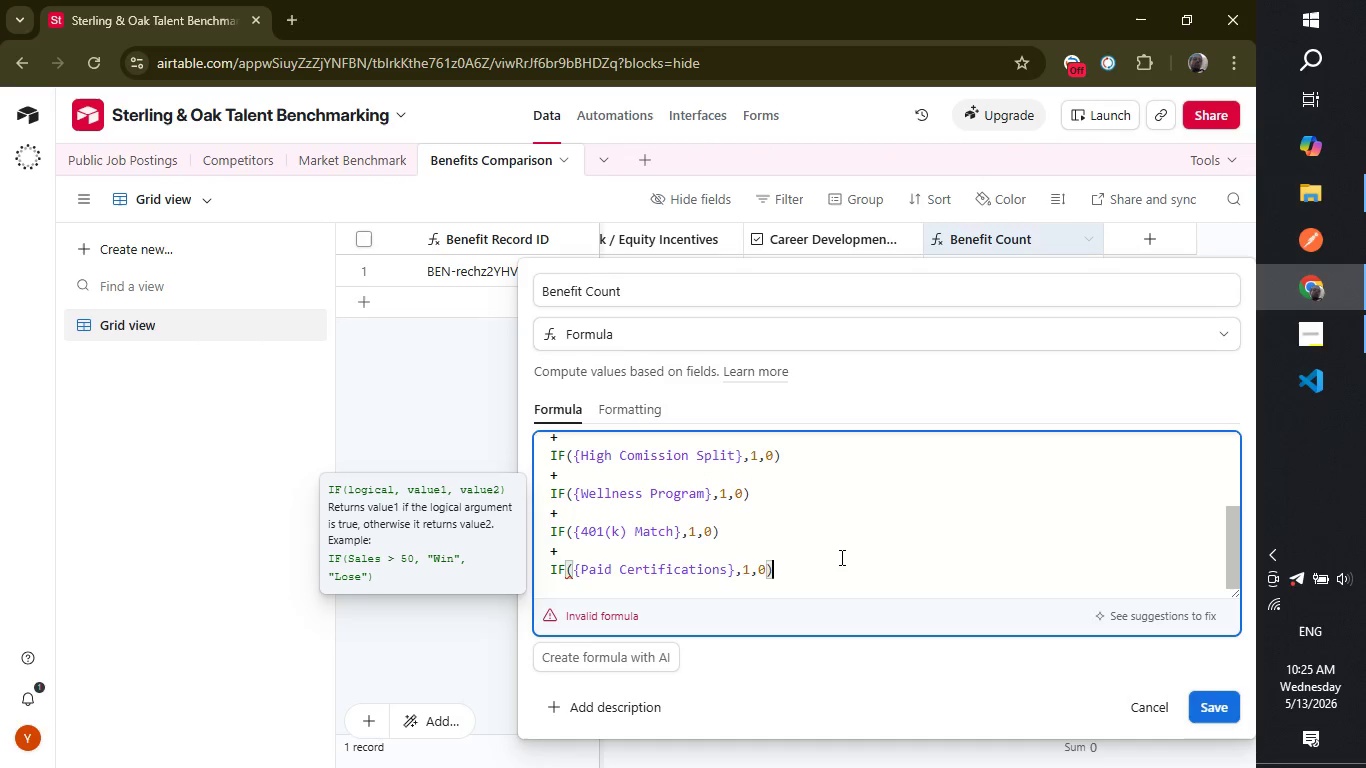 
key(Shift+0)
 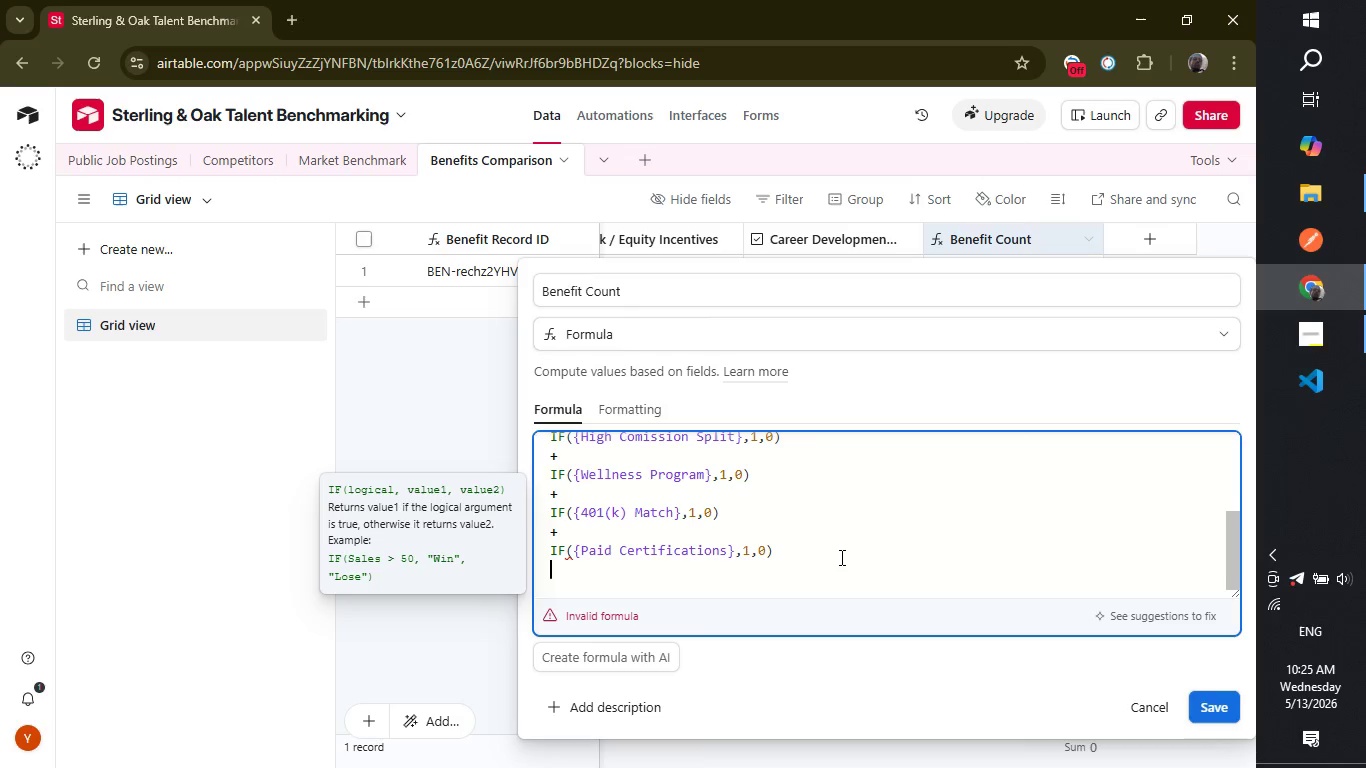 
key(Enter)
 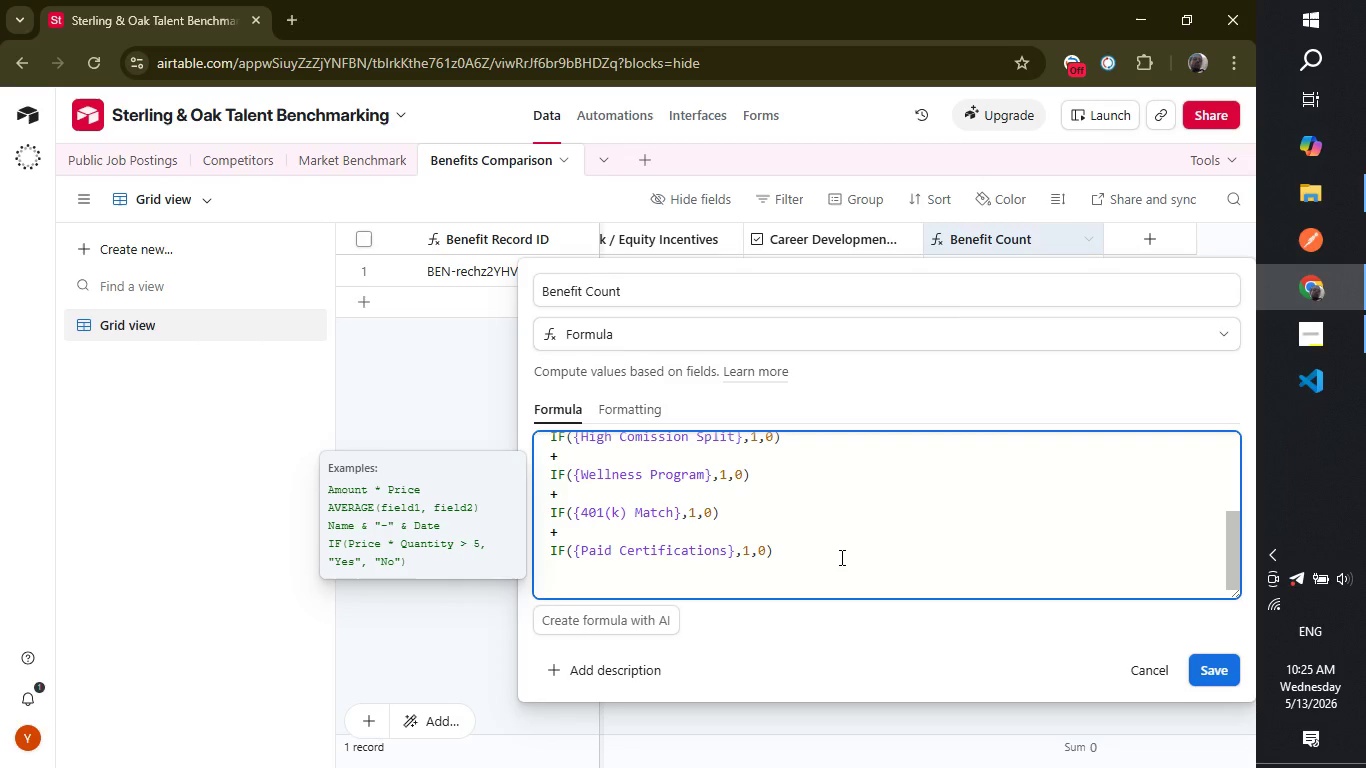 
key(Shift+ShiftLeft)
 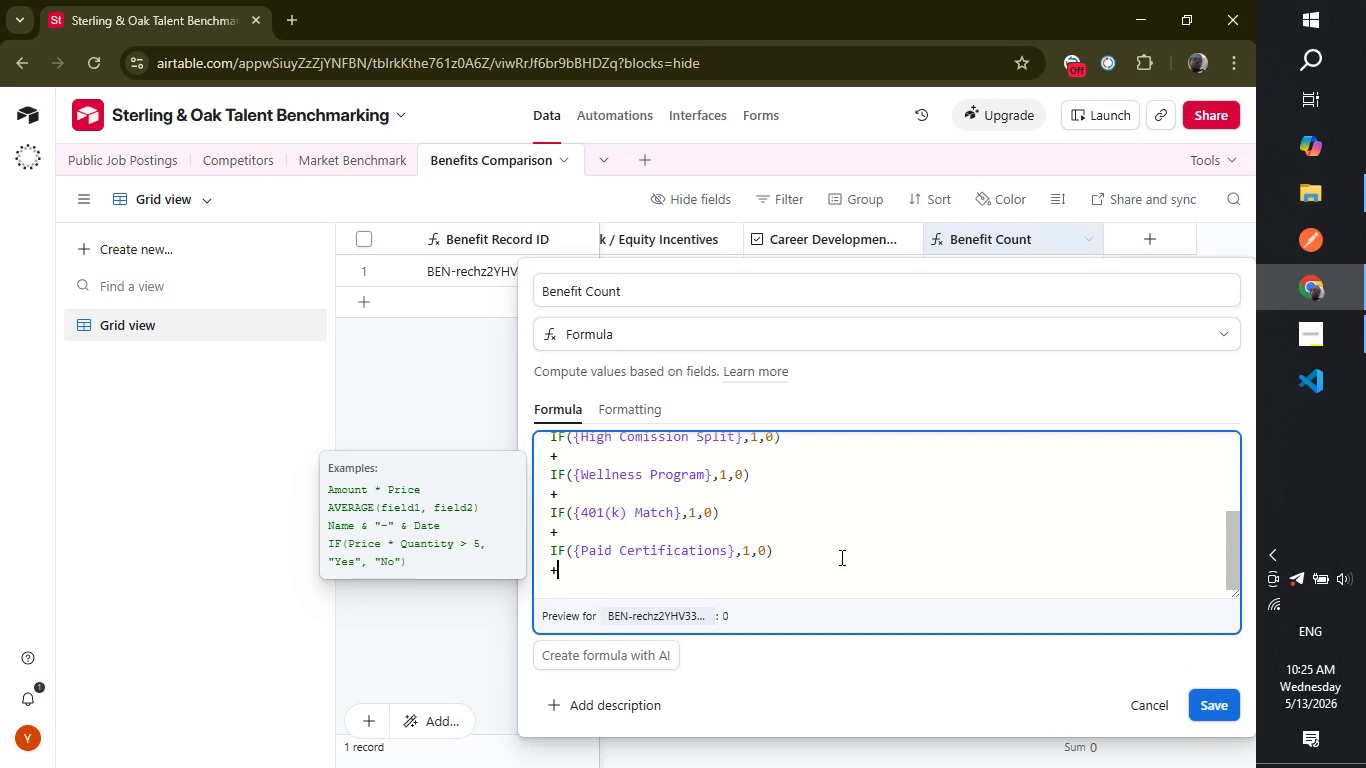 
key(Shift+Equal)
 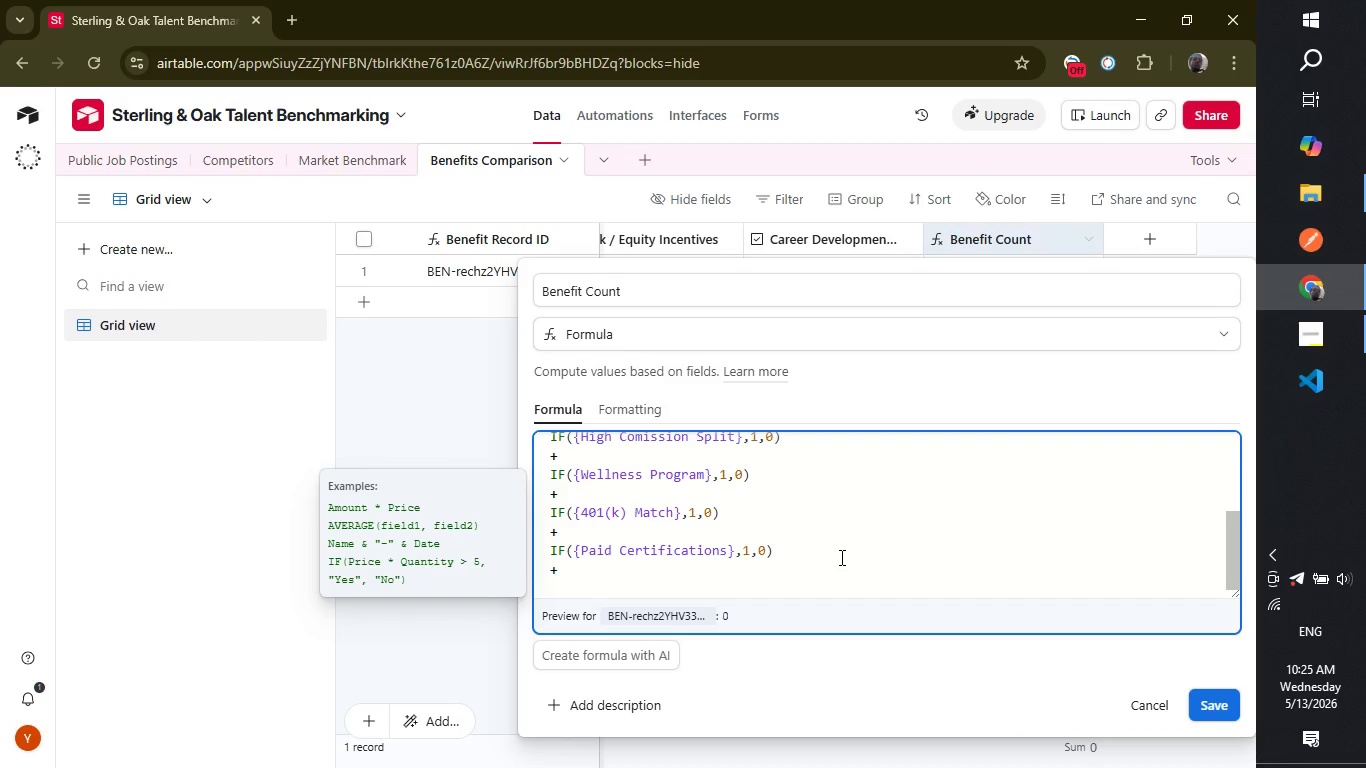 
key(Enter)
 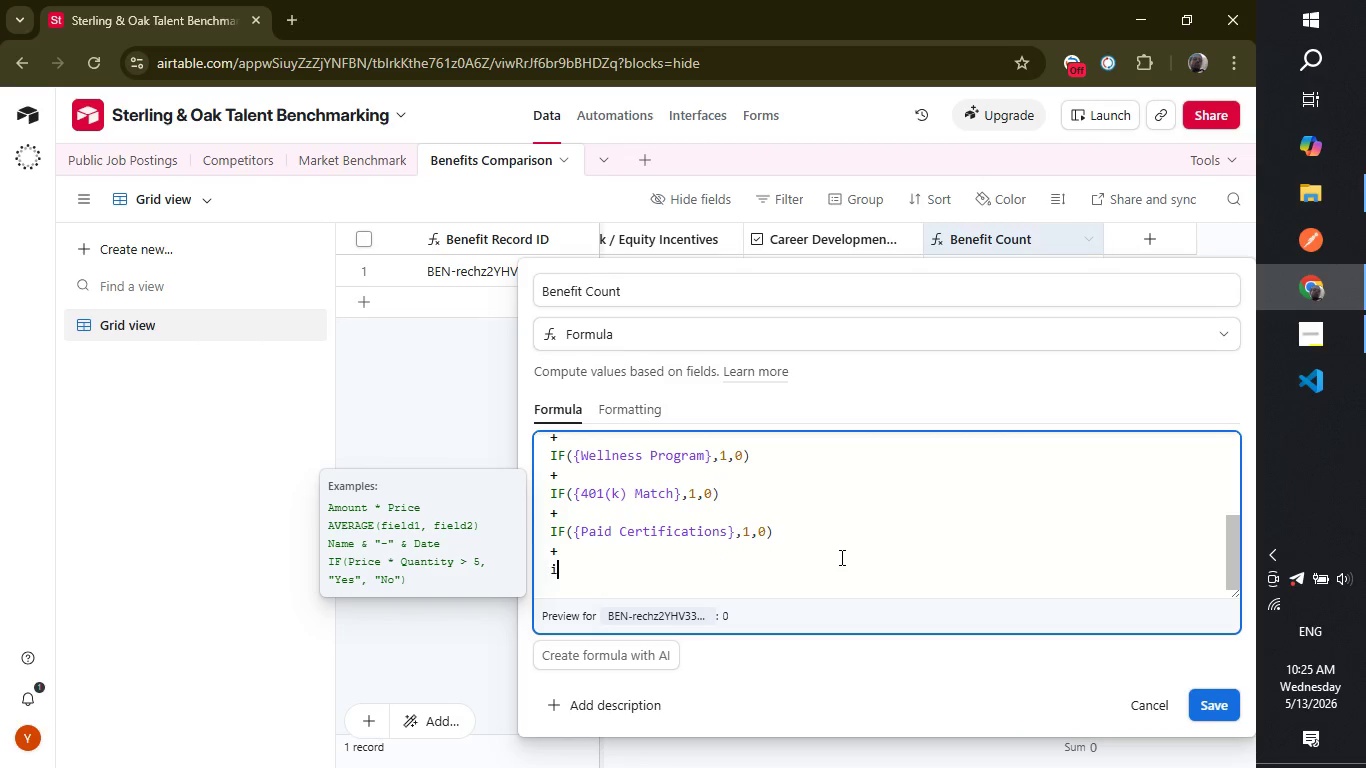 
type(if)
 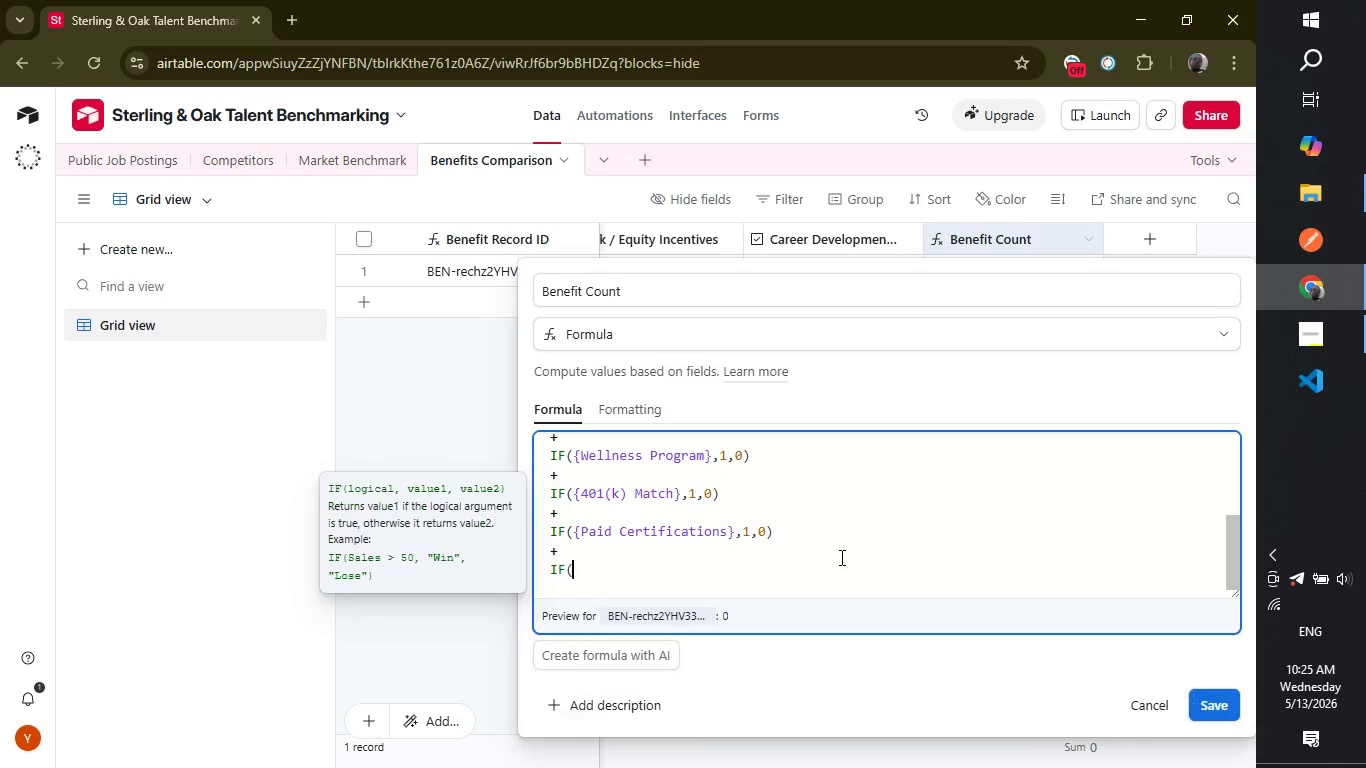 
key(Enter)
 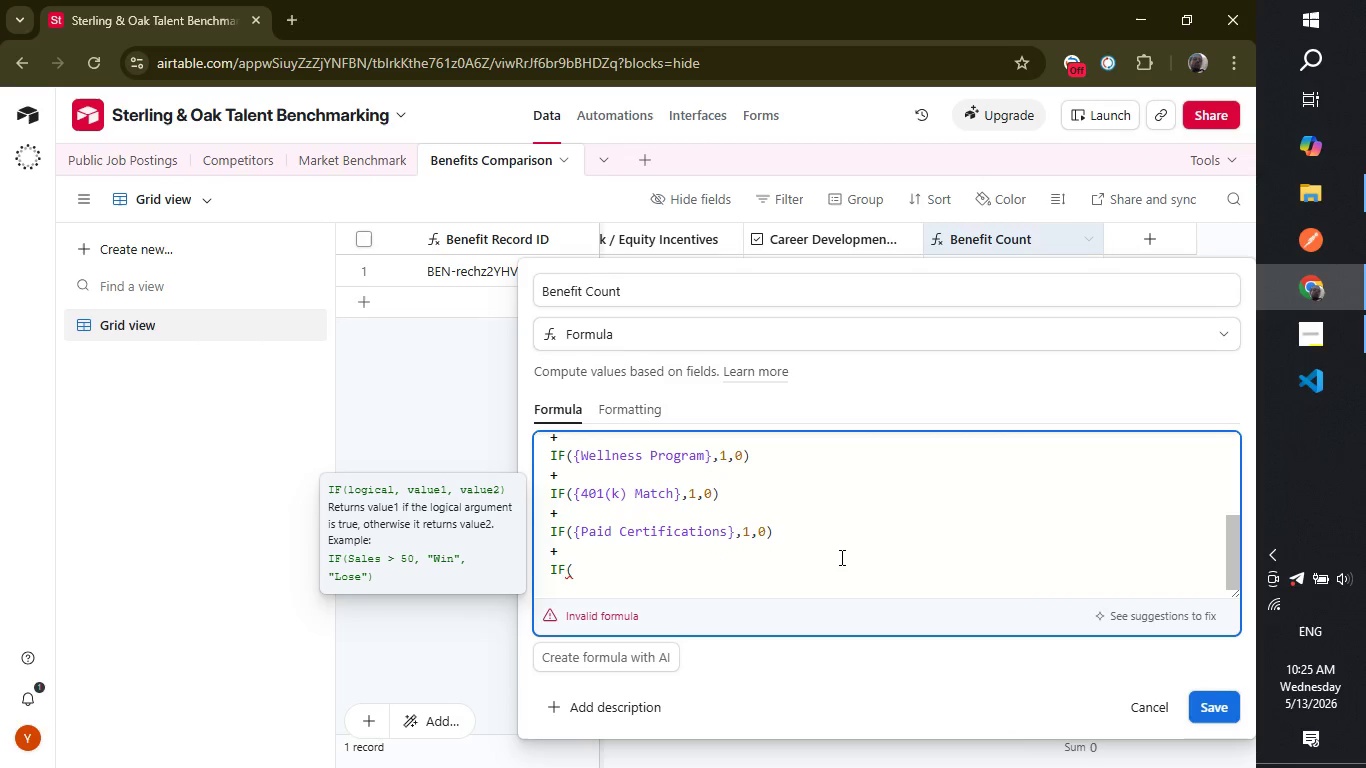 
type(ext)
 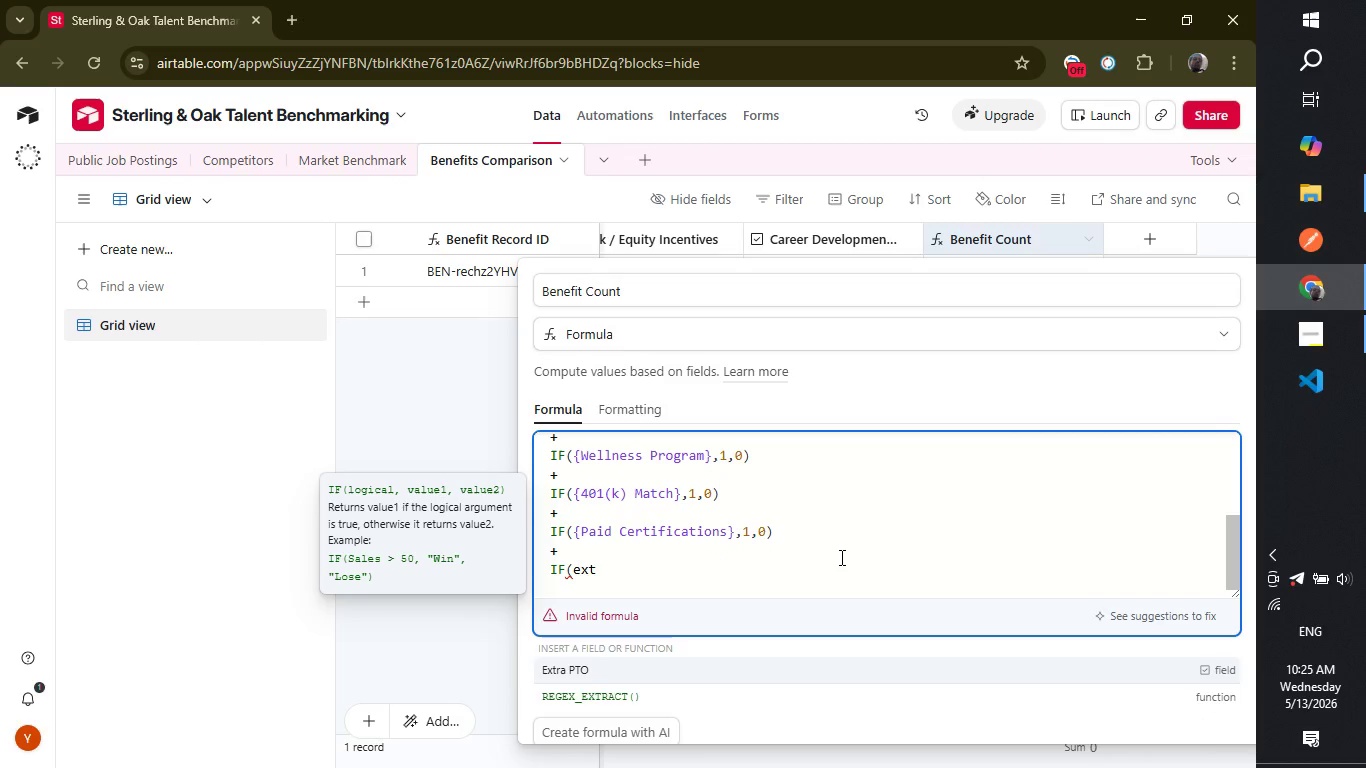 
key(Enter)
 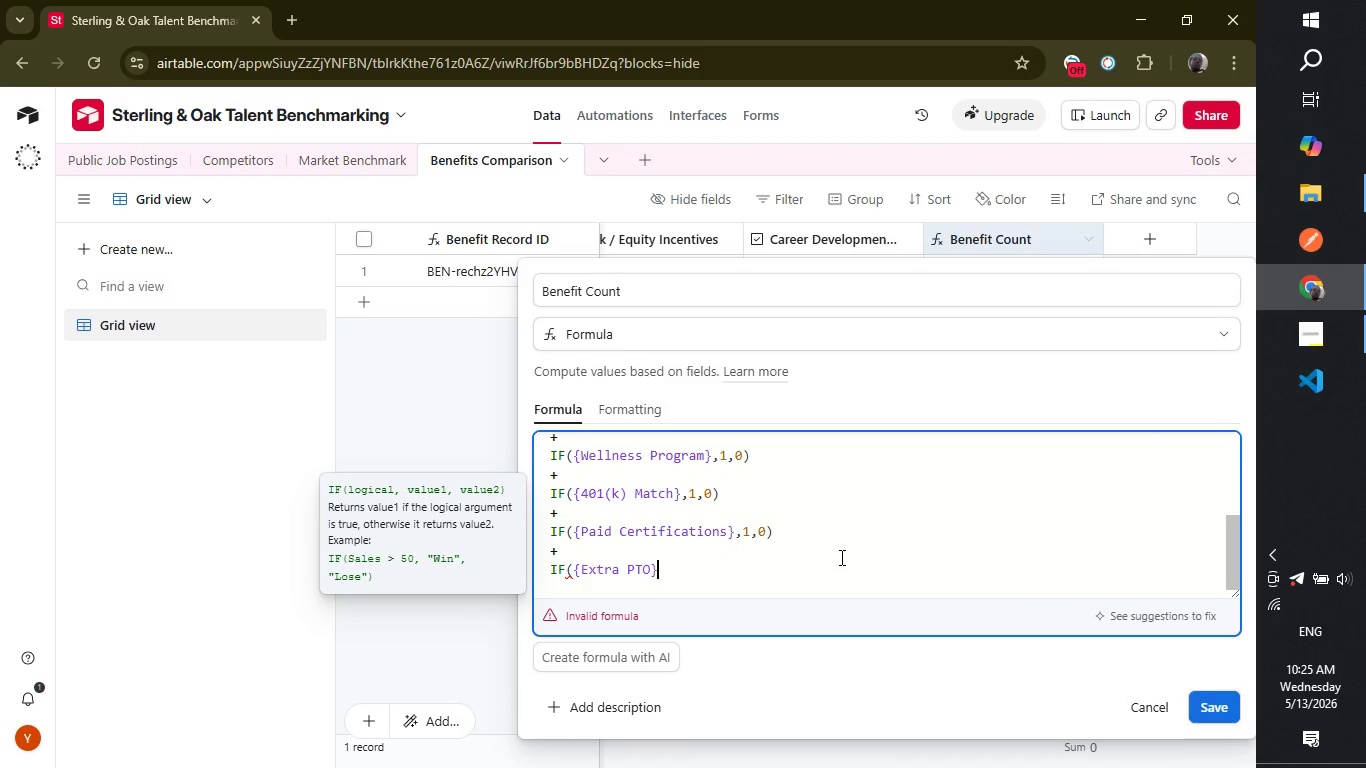 
key(Comma)
 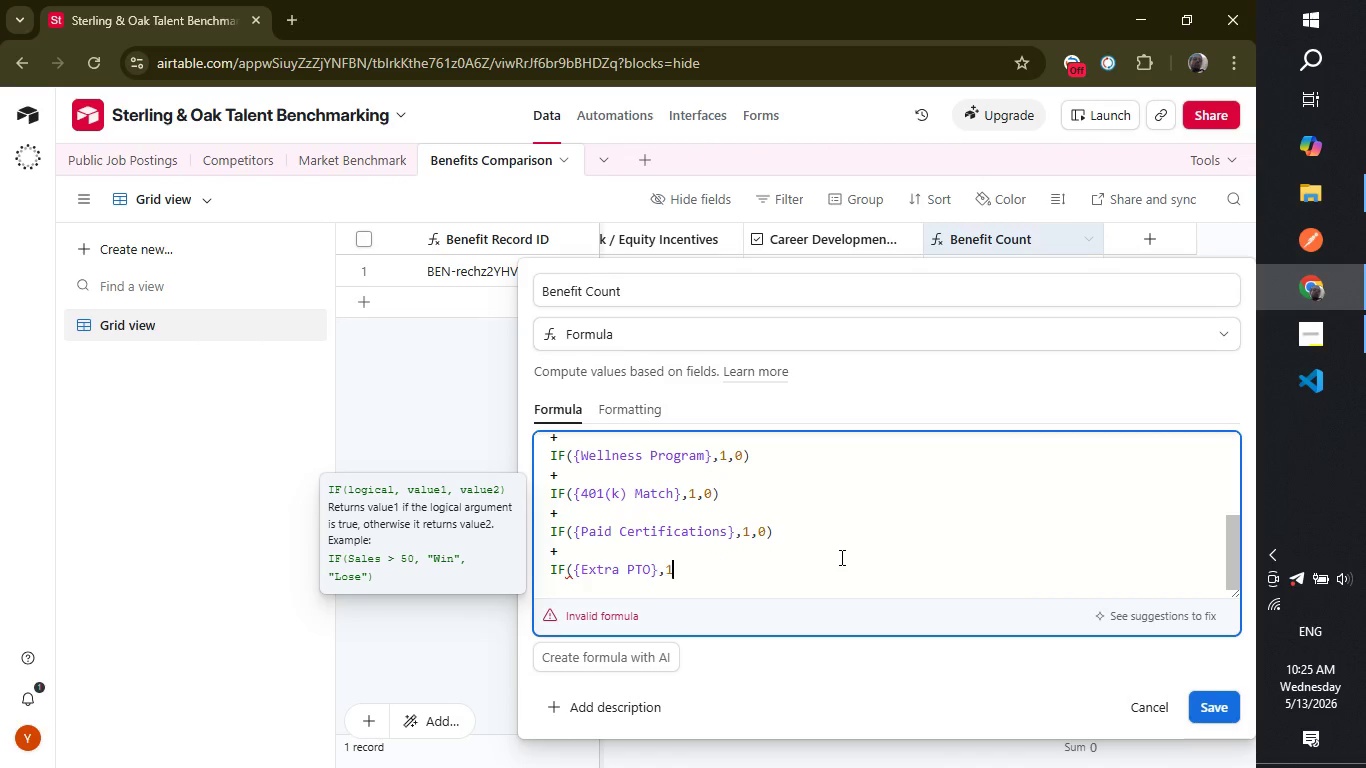 
key(1)
 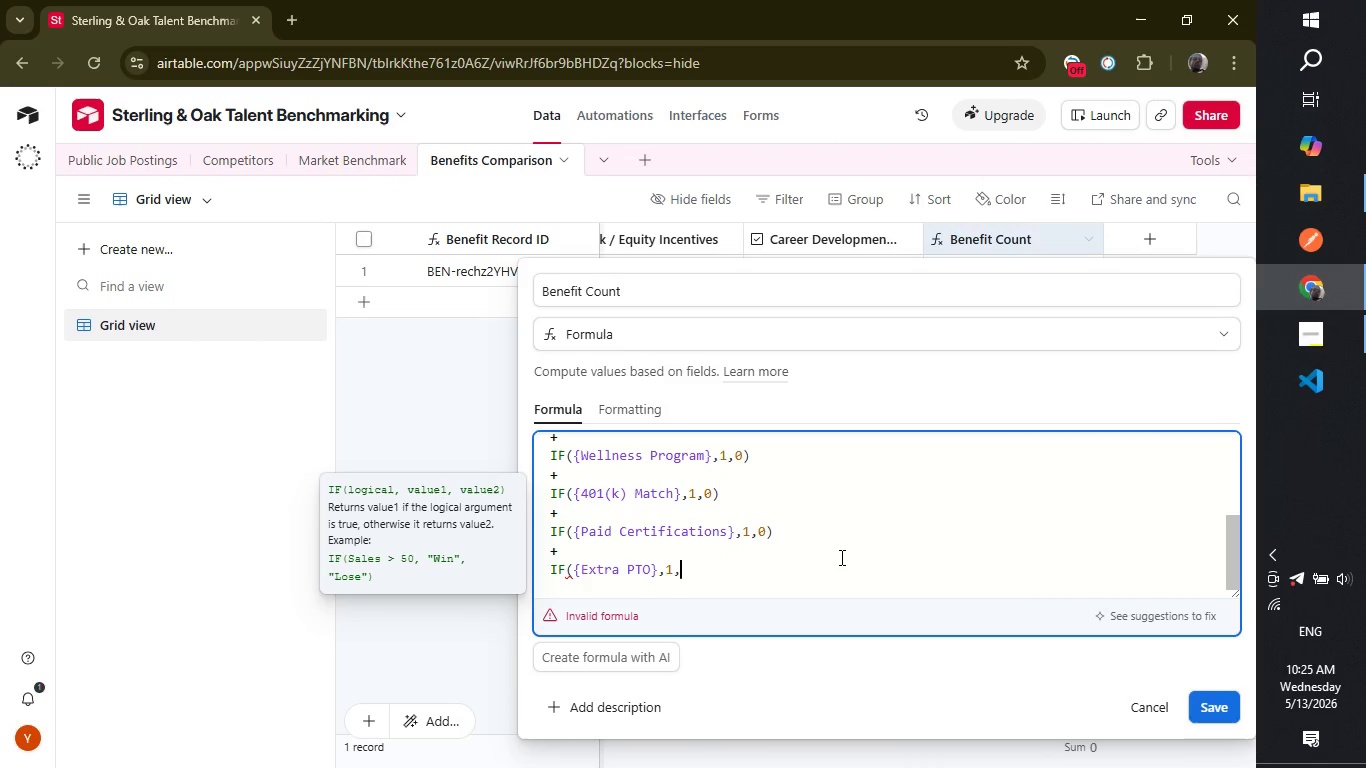 
key(Comma)
 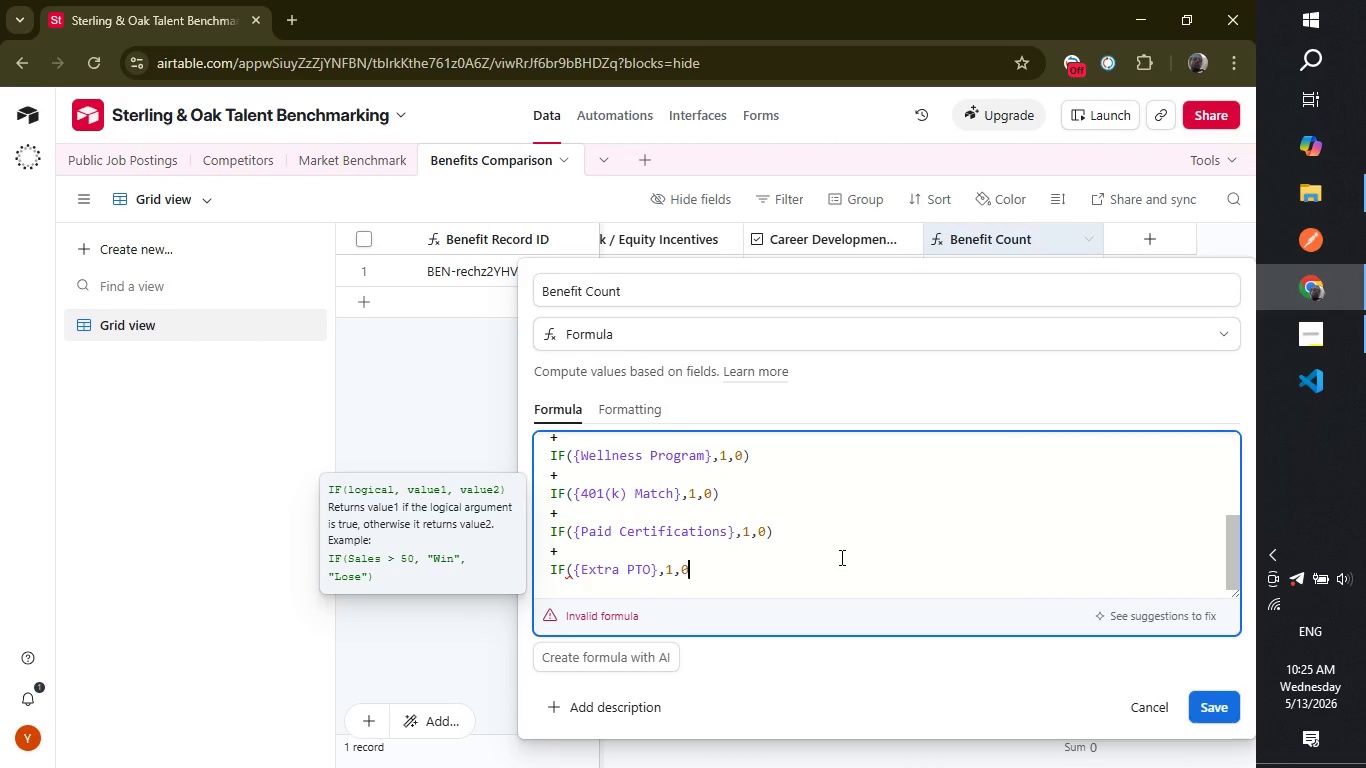 
key(0)
 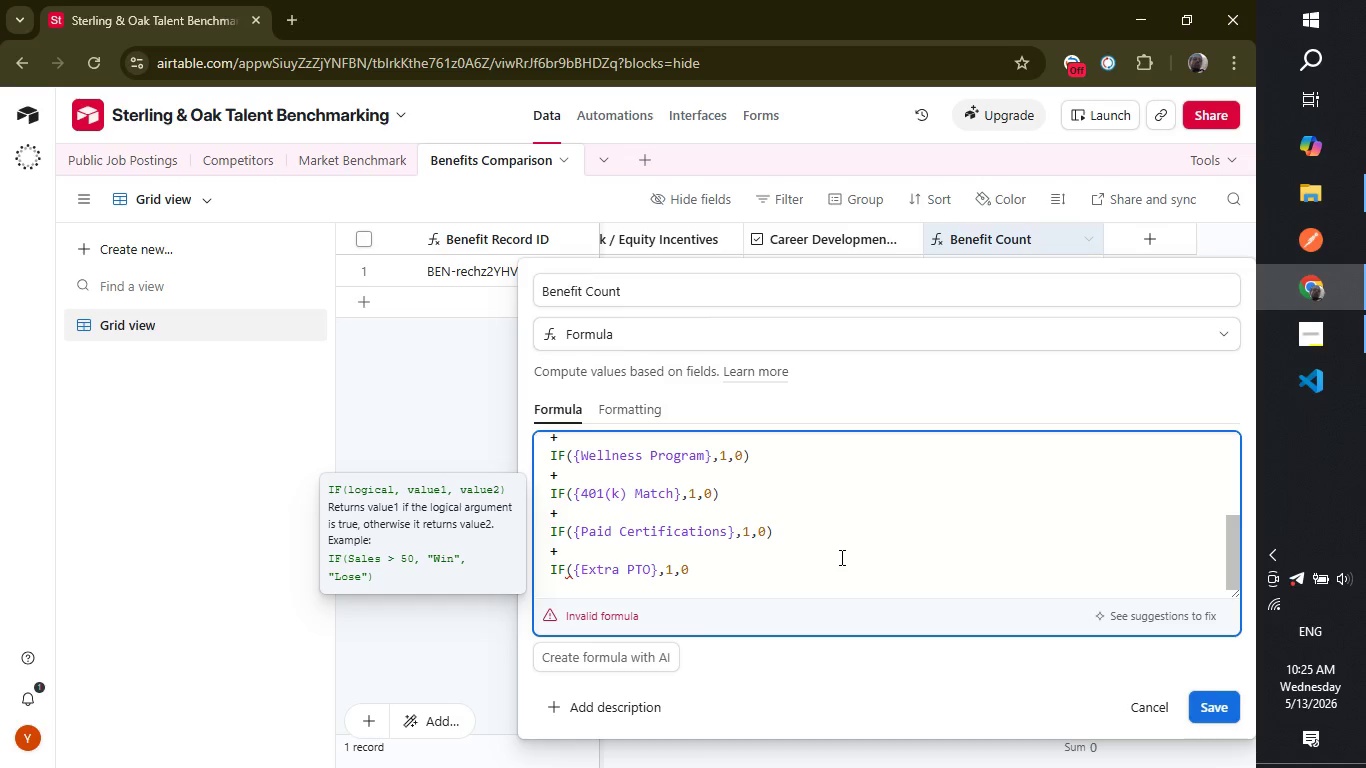 
key(Shift+ShiftLeft)
 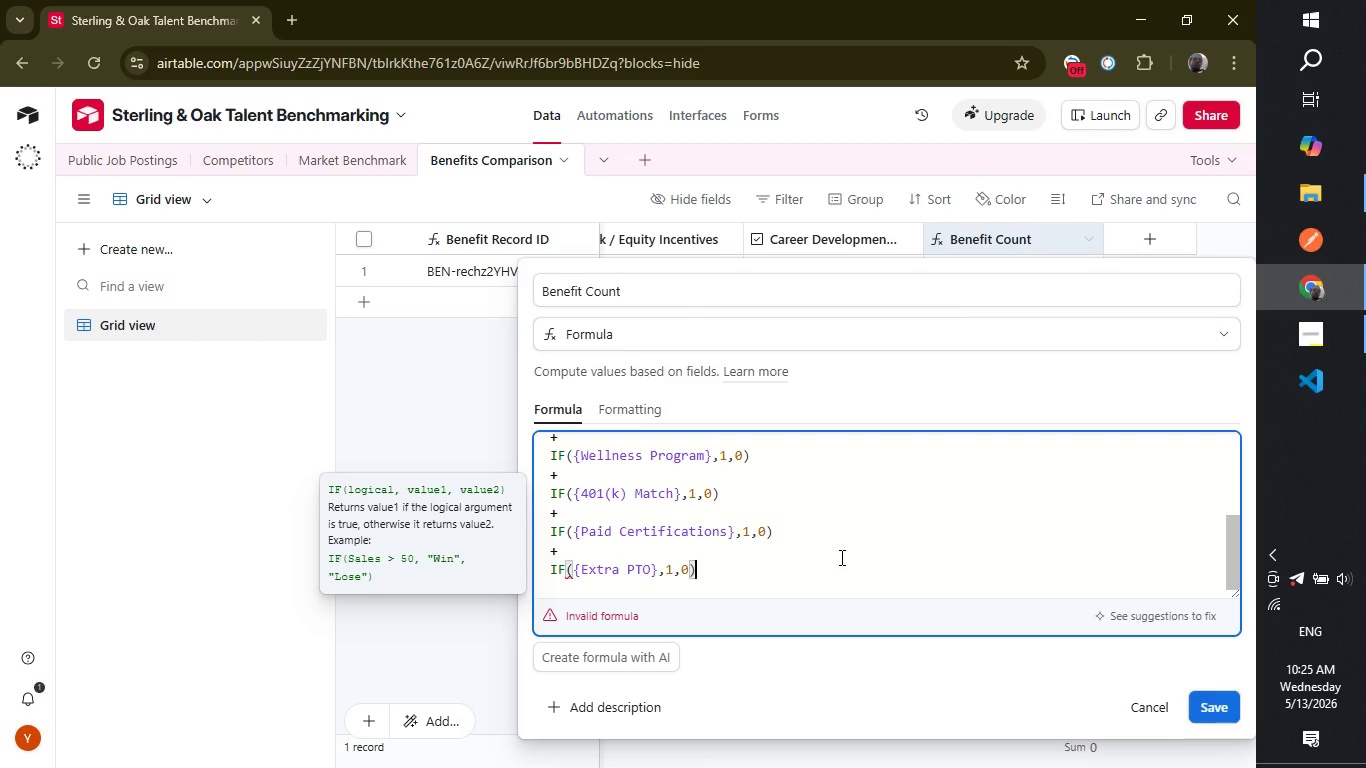 
key(Shift+0)
 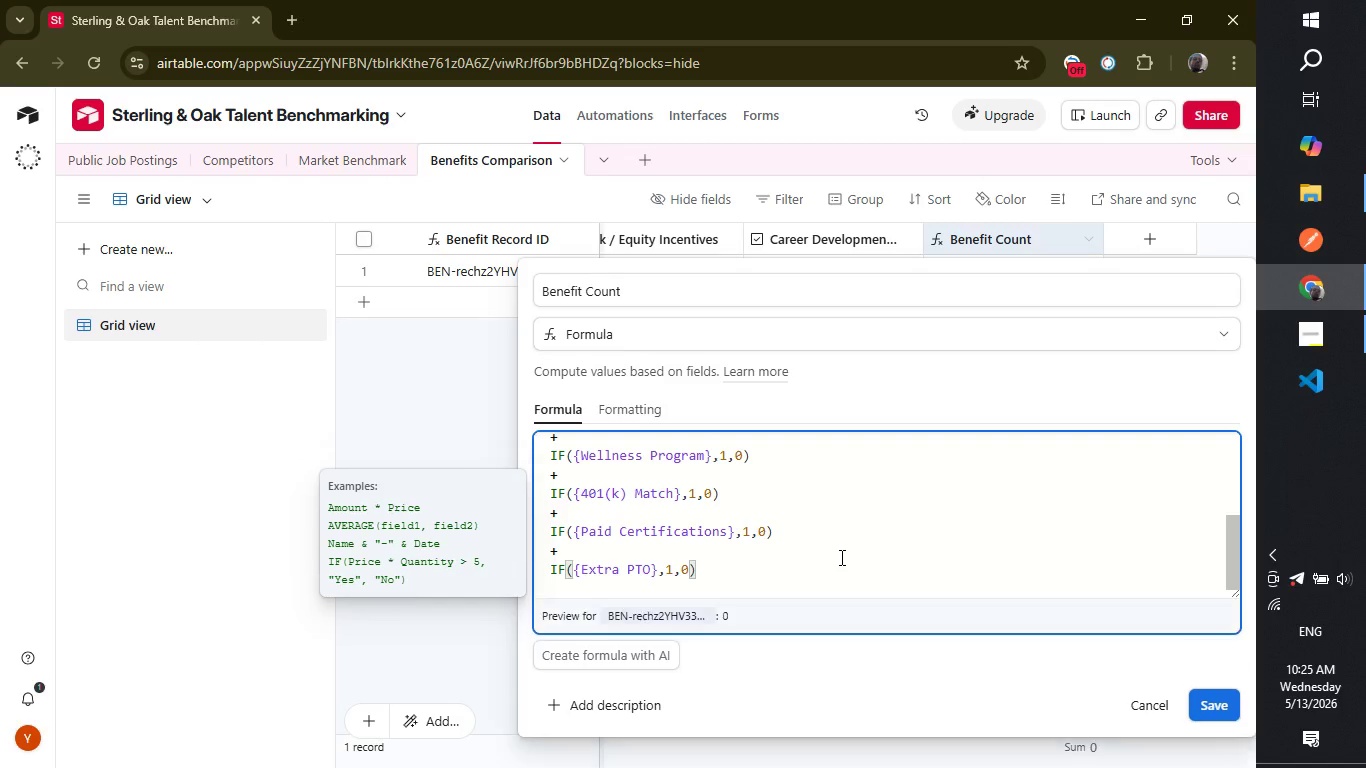 
key(Enter)
 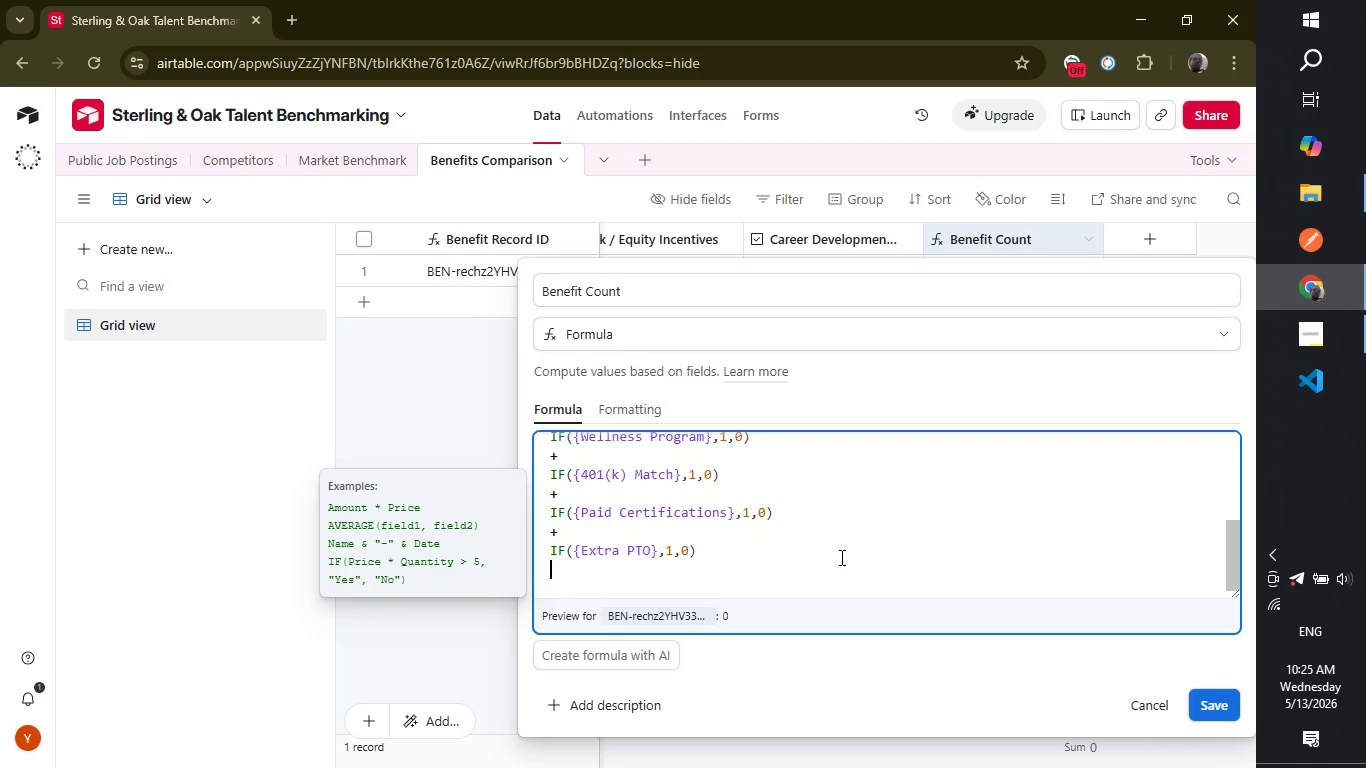 
key(Shift+ShiftLeft)
 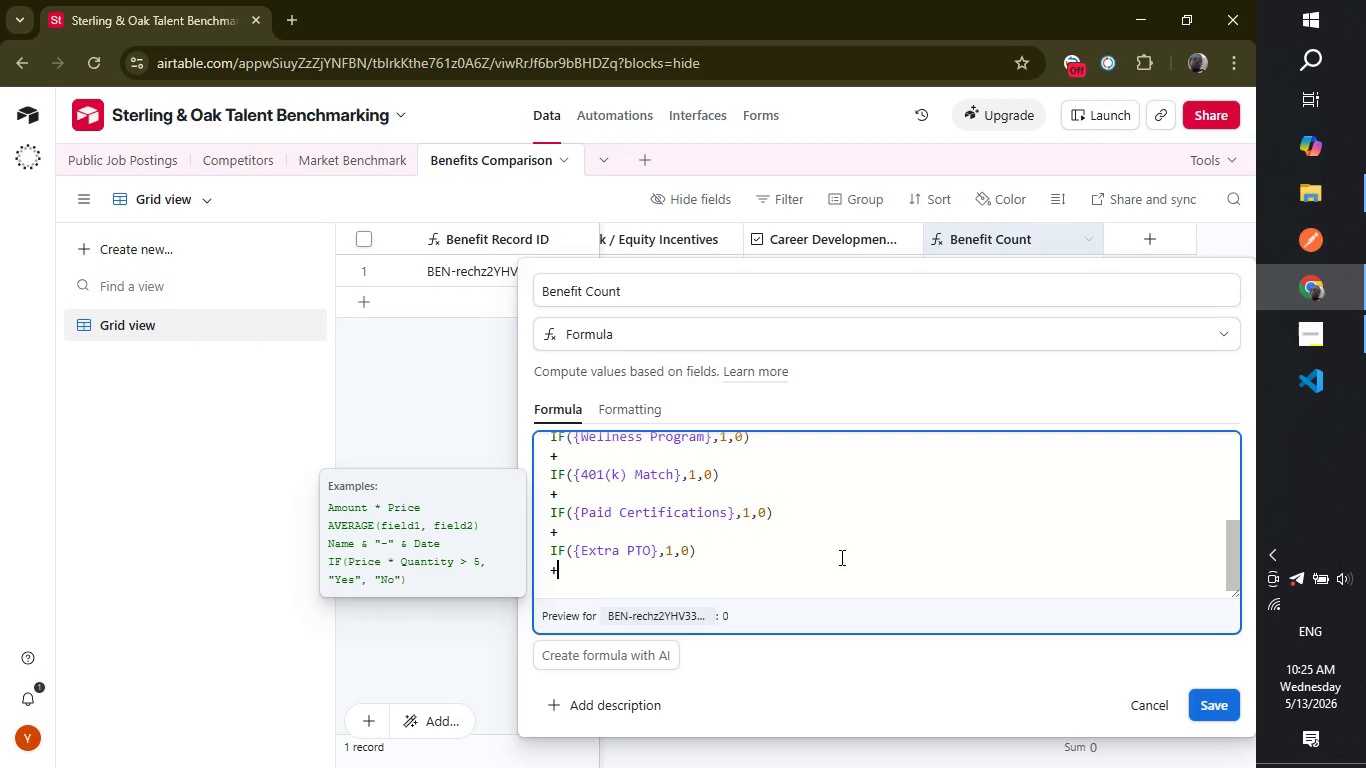 
key(Shift+Equal)
 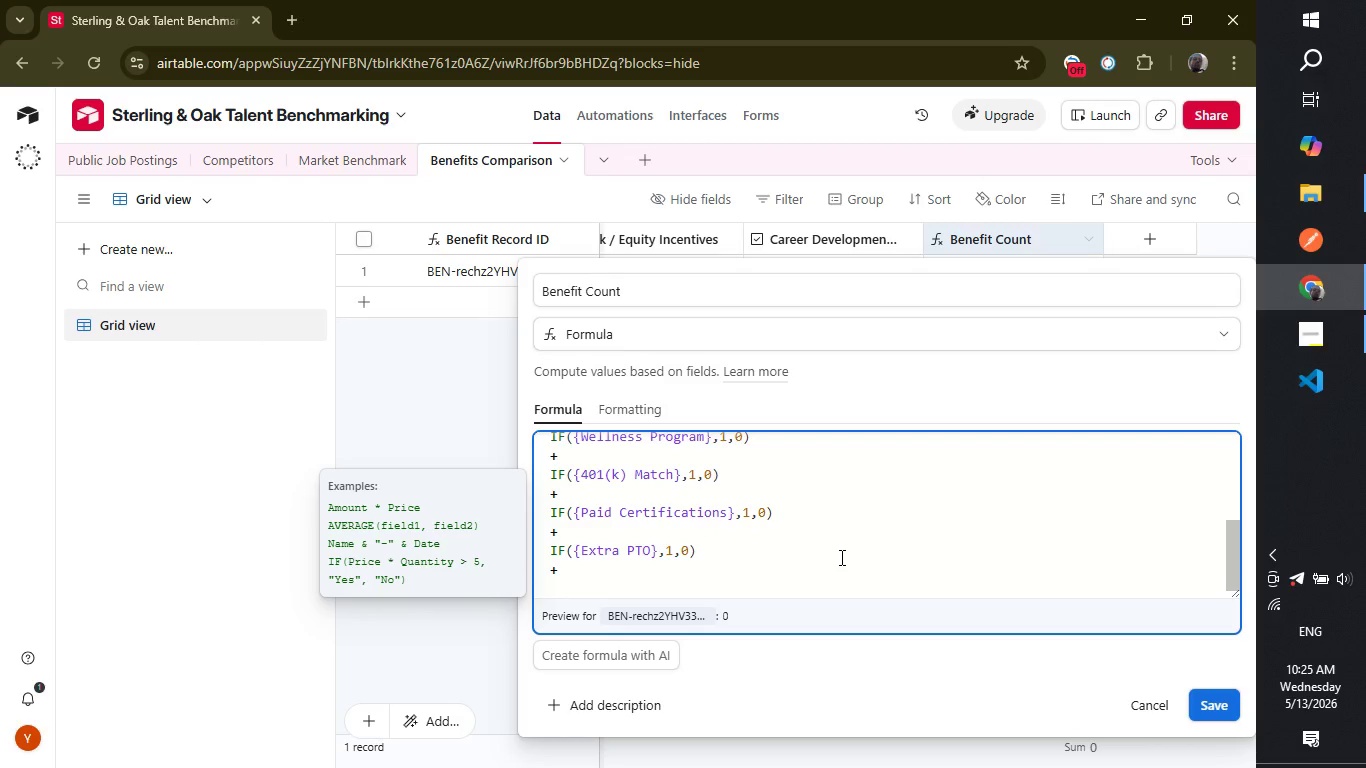 
key(Enter)
 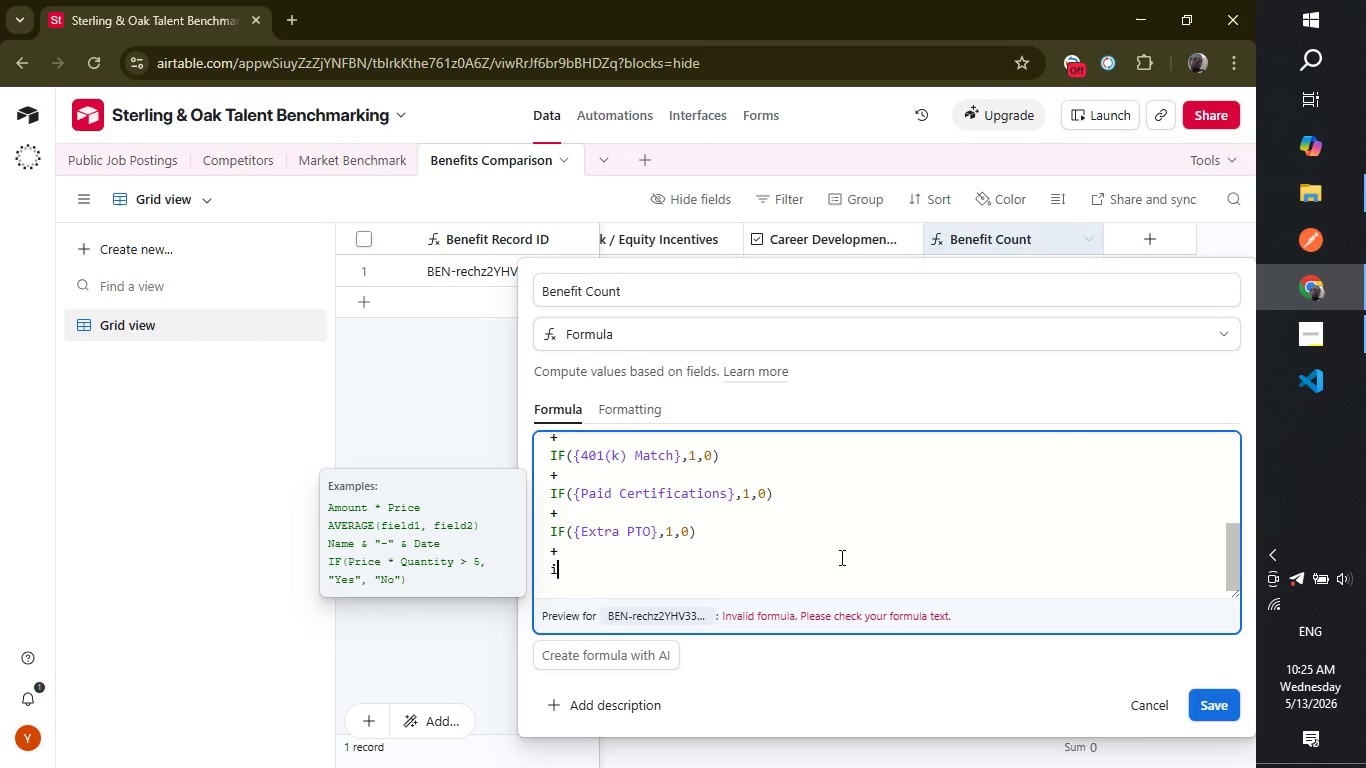 
type(if)
 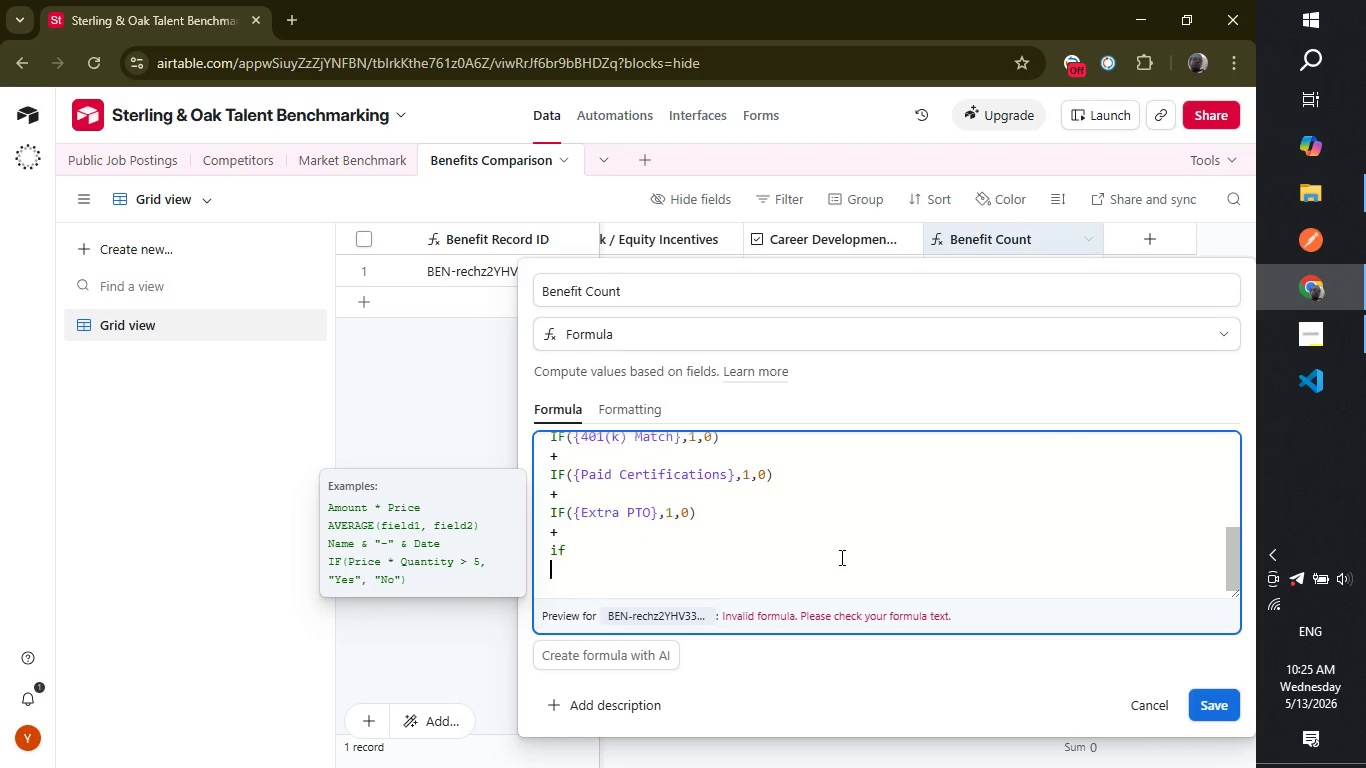 
key(Enter)
 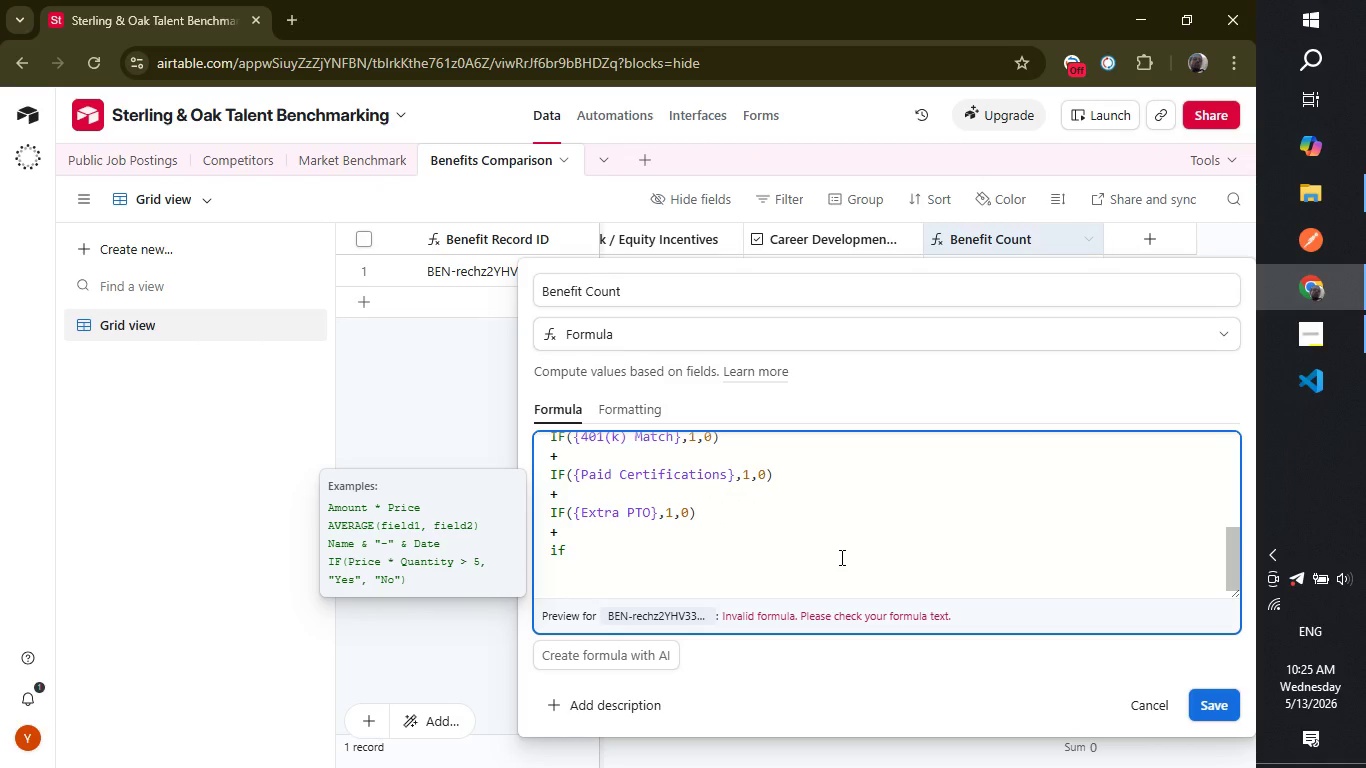 
key(Backspace)
 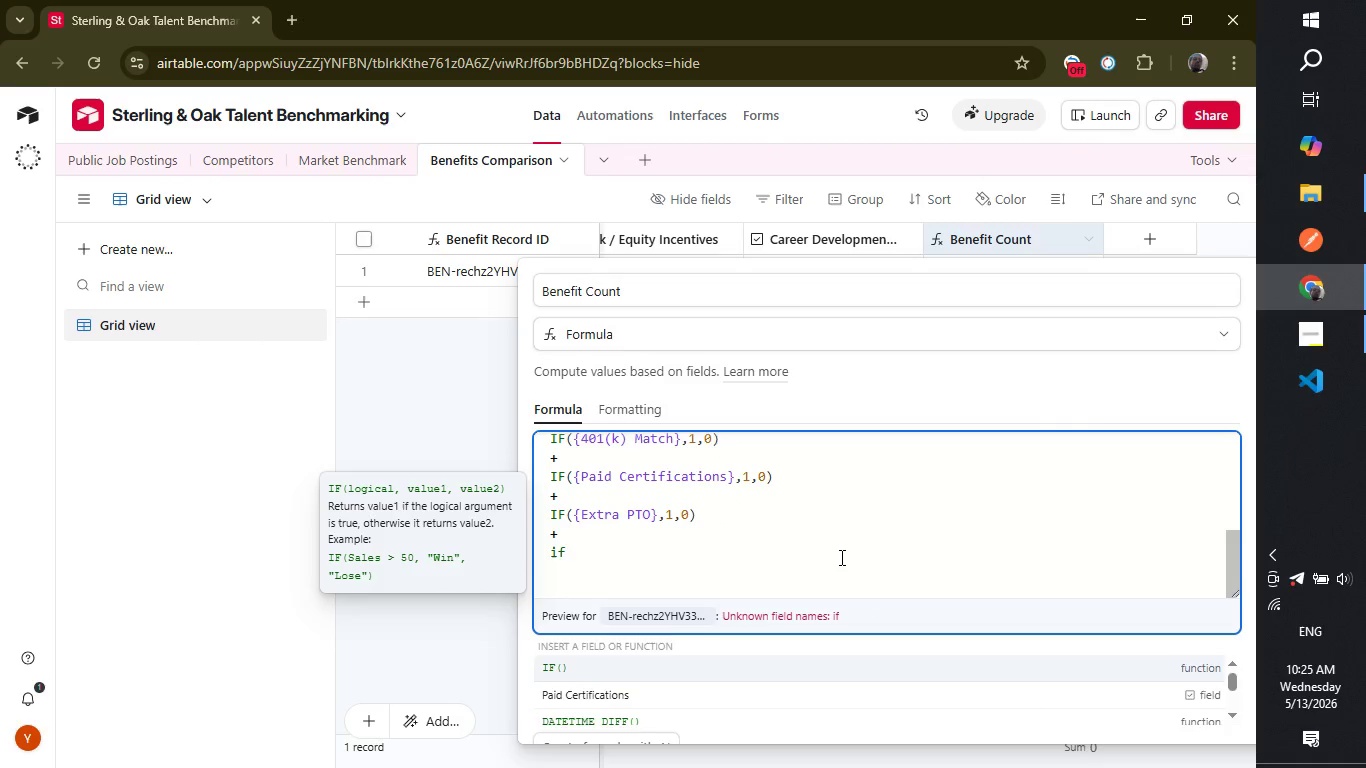 
key(Enter)
 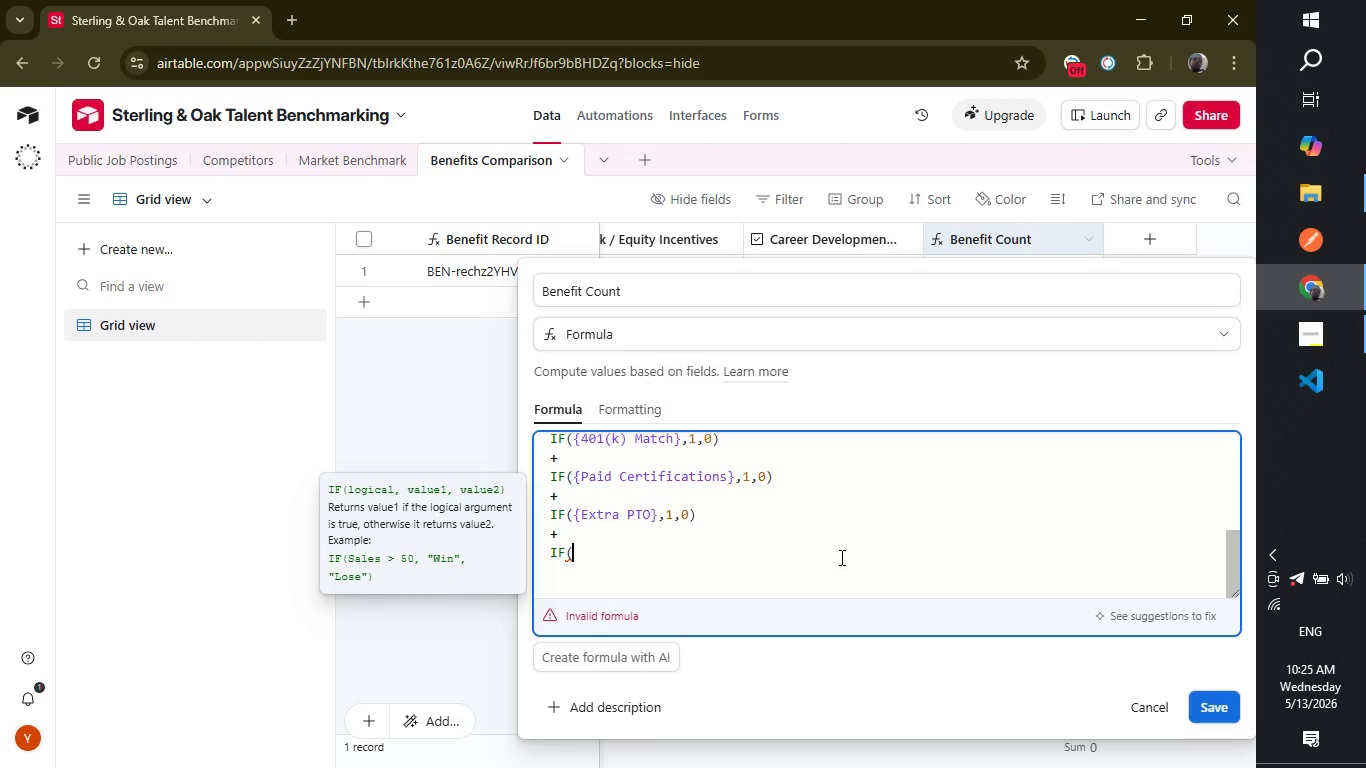 
wait(8.22)
 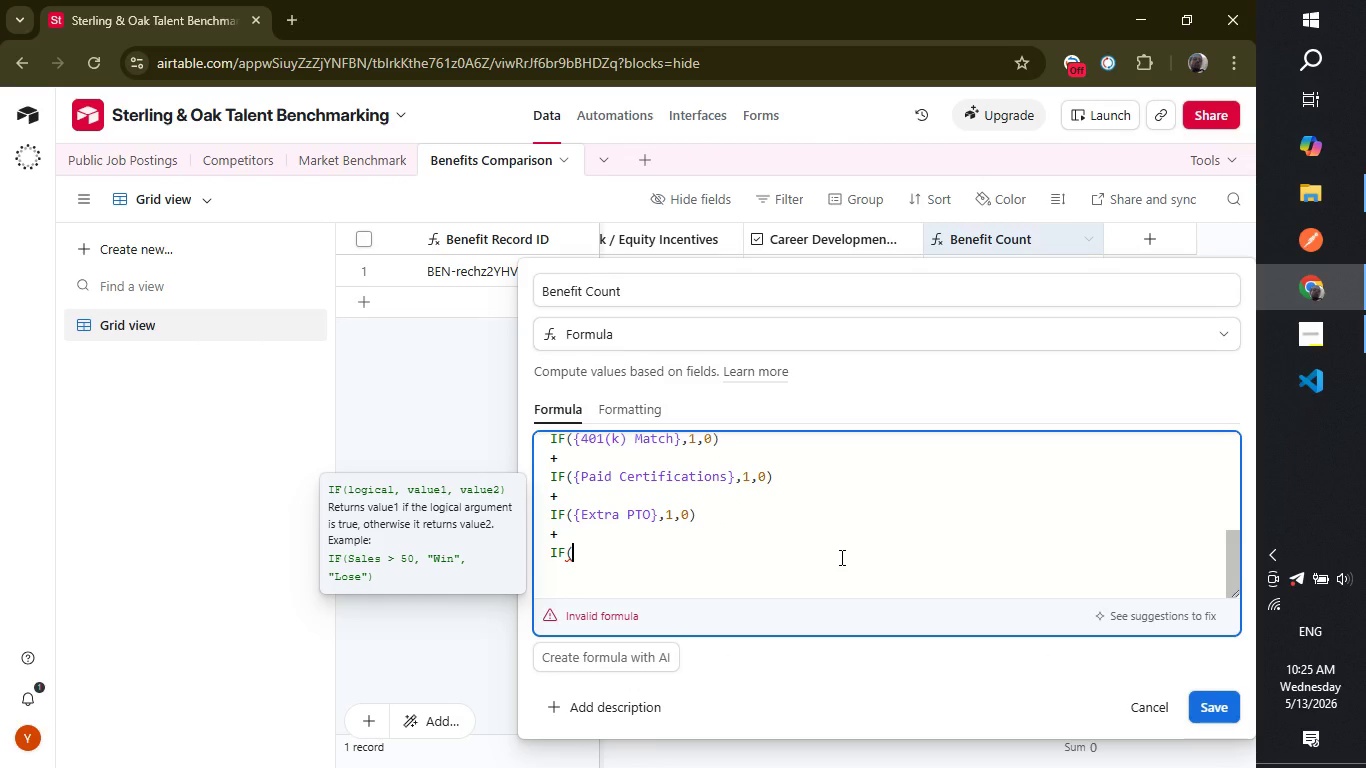 
type(tui)
 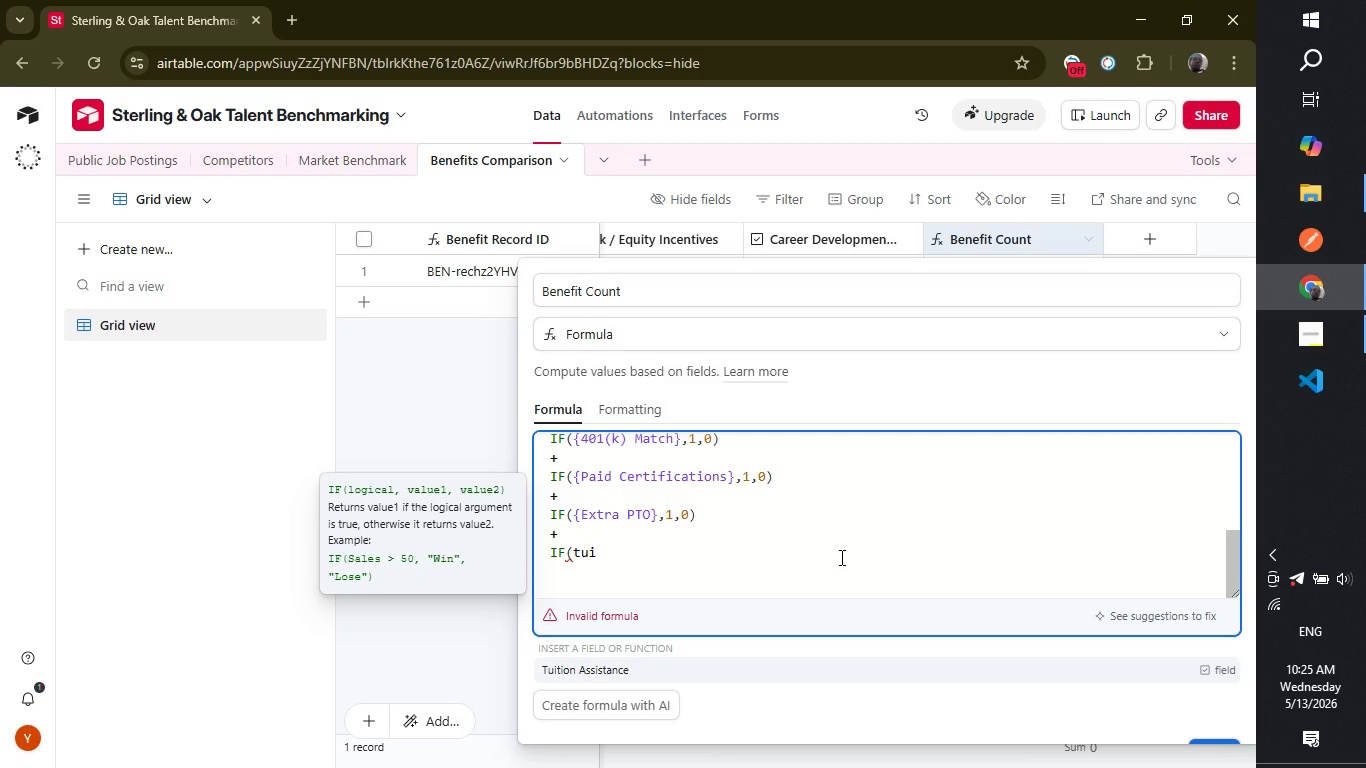 
key(Enter)
 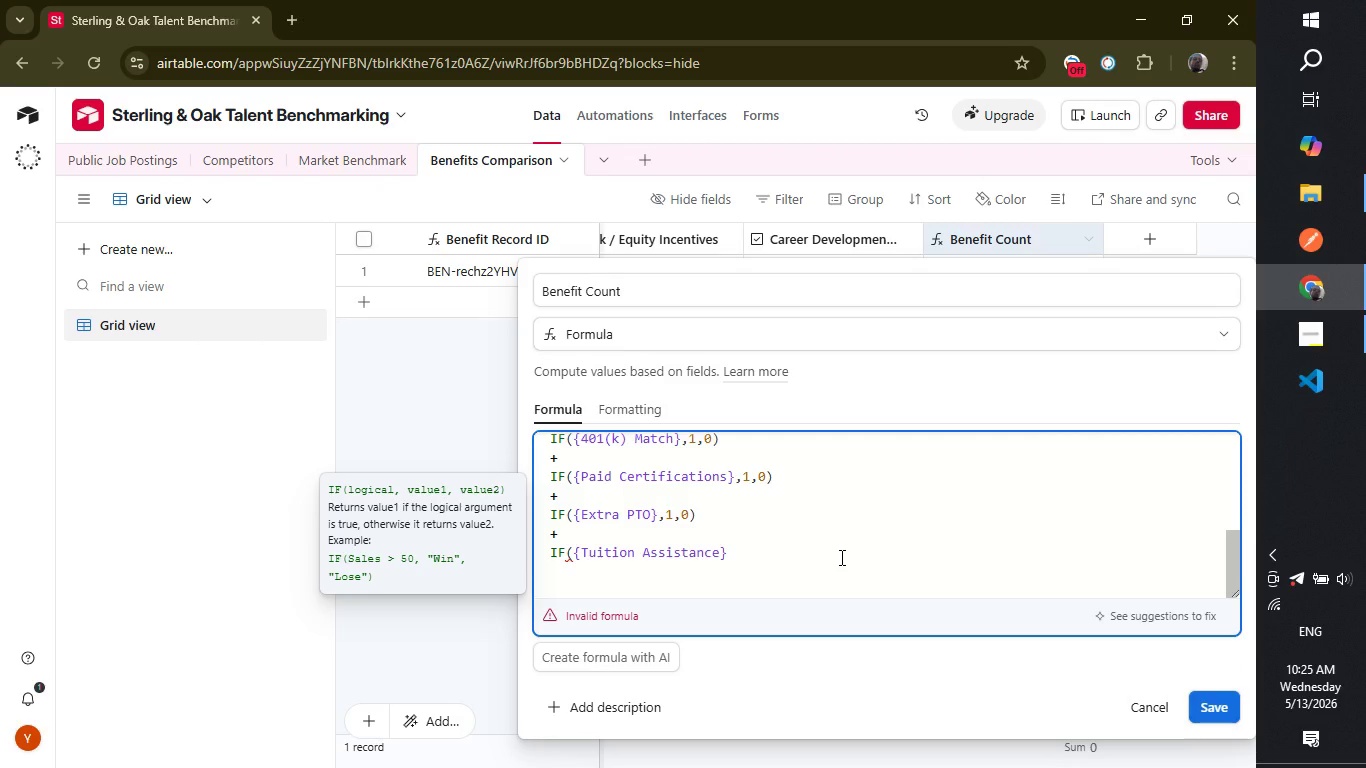 
key(Comma)
 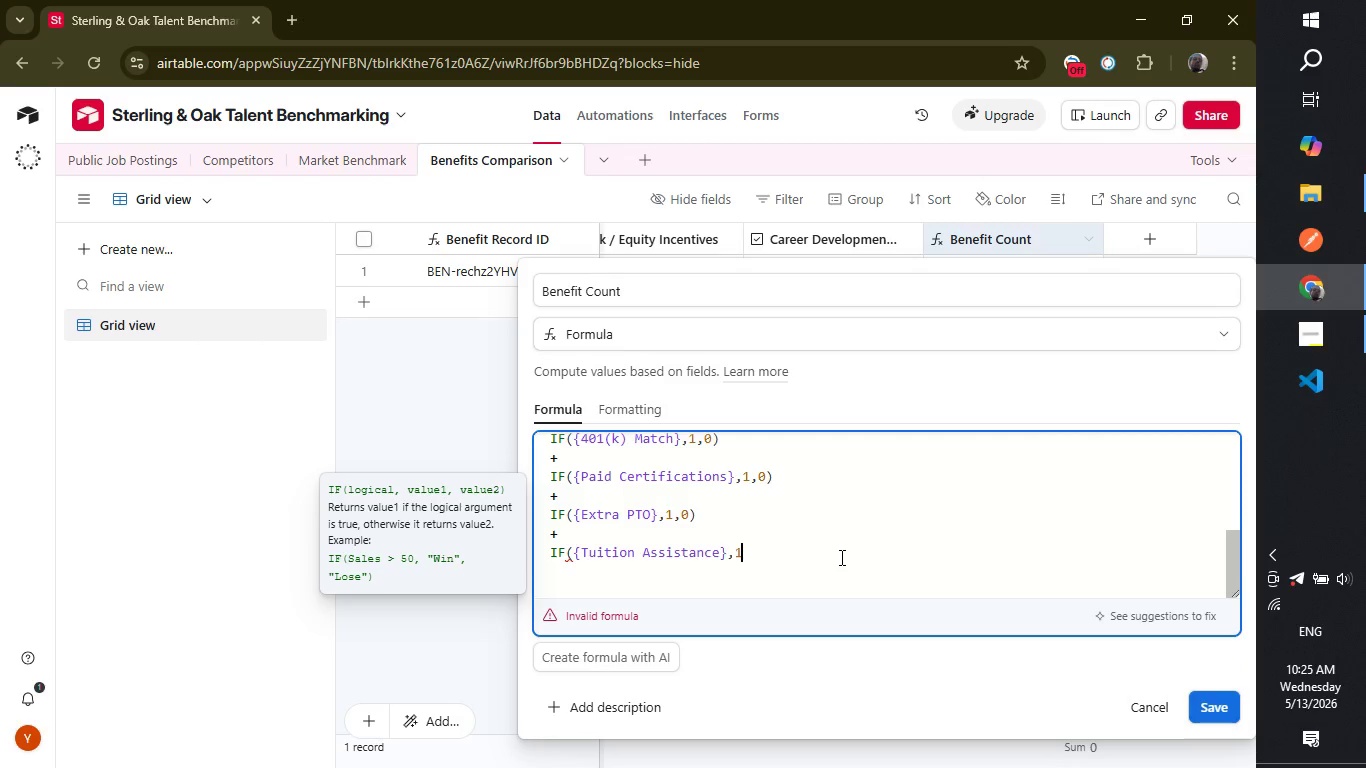 
key(1)
 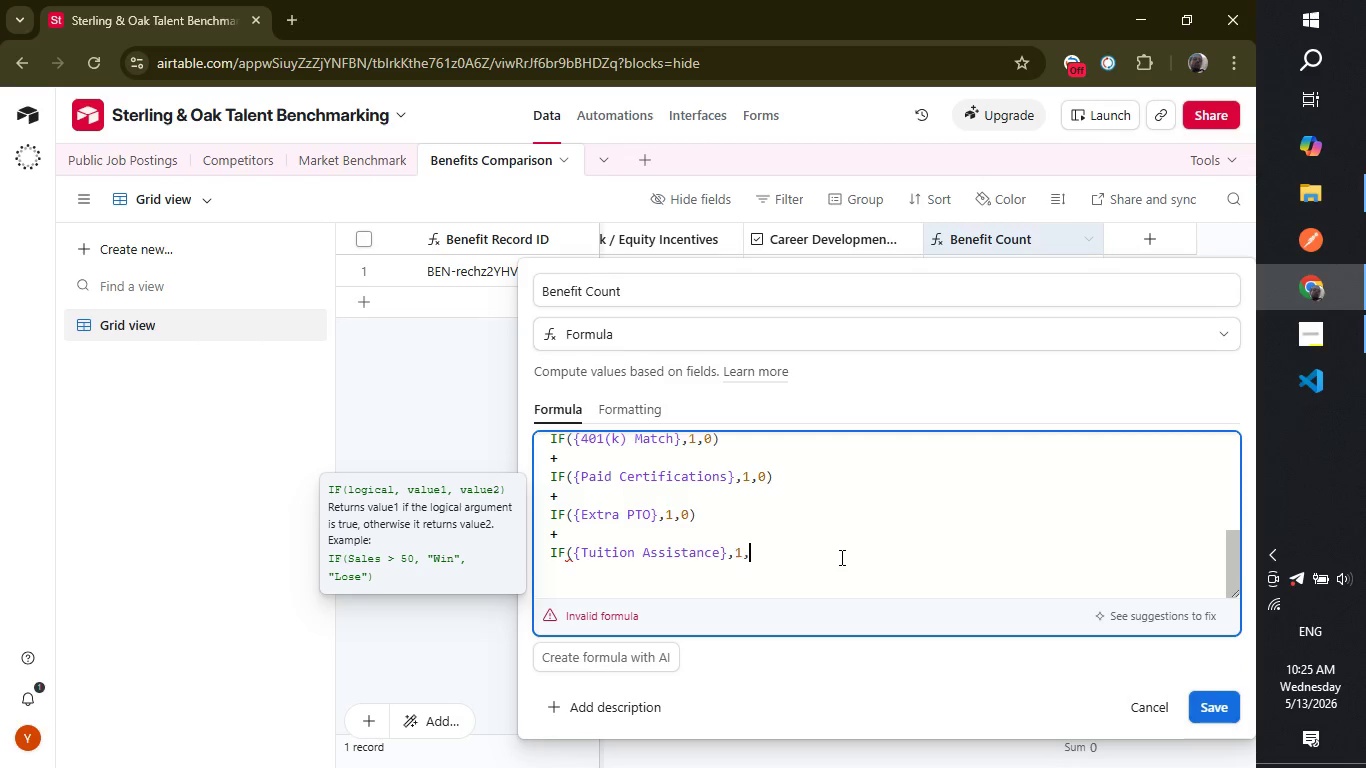 
key(Comma)
 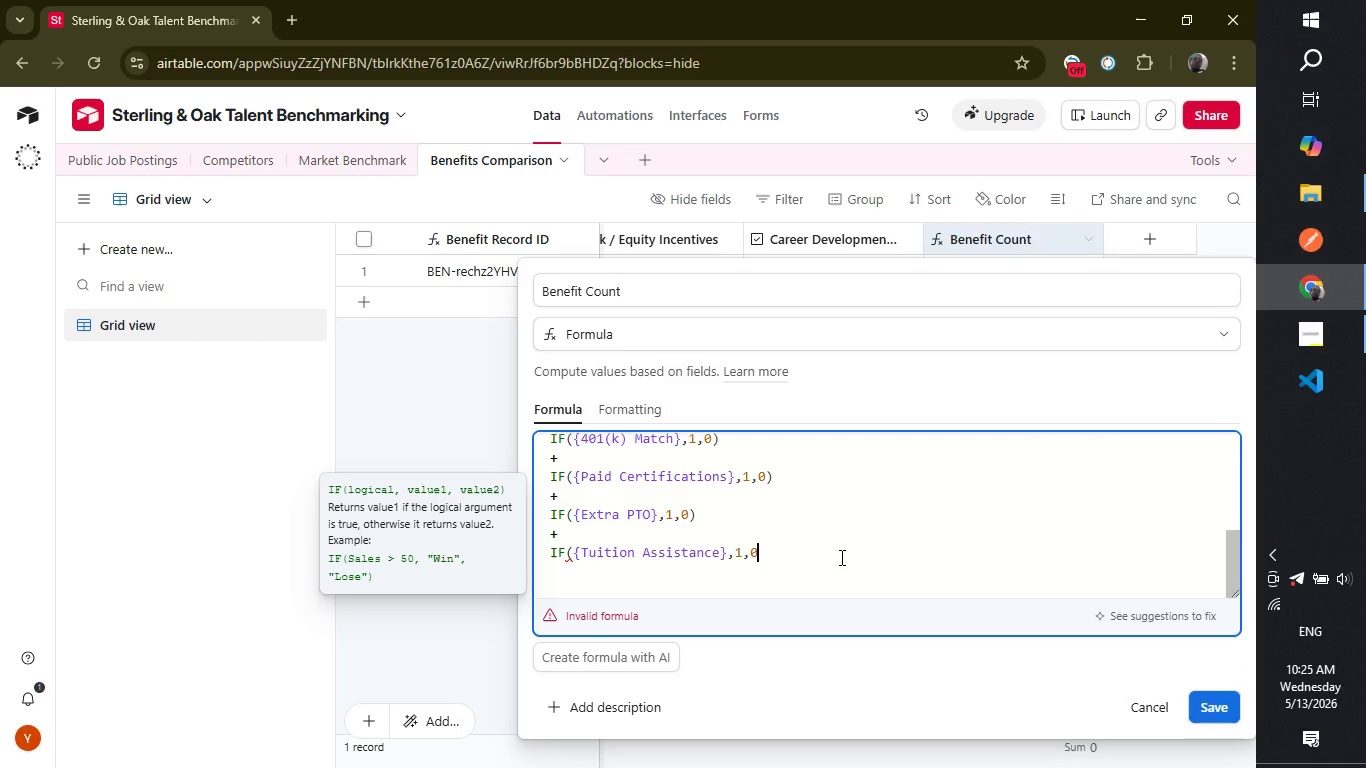 
key(0)
 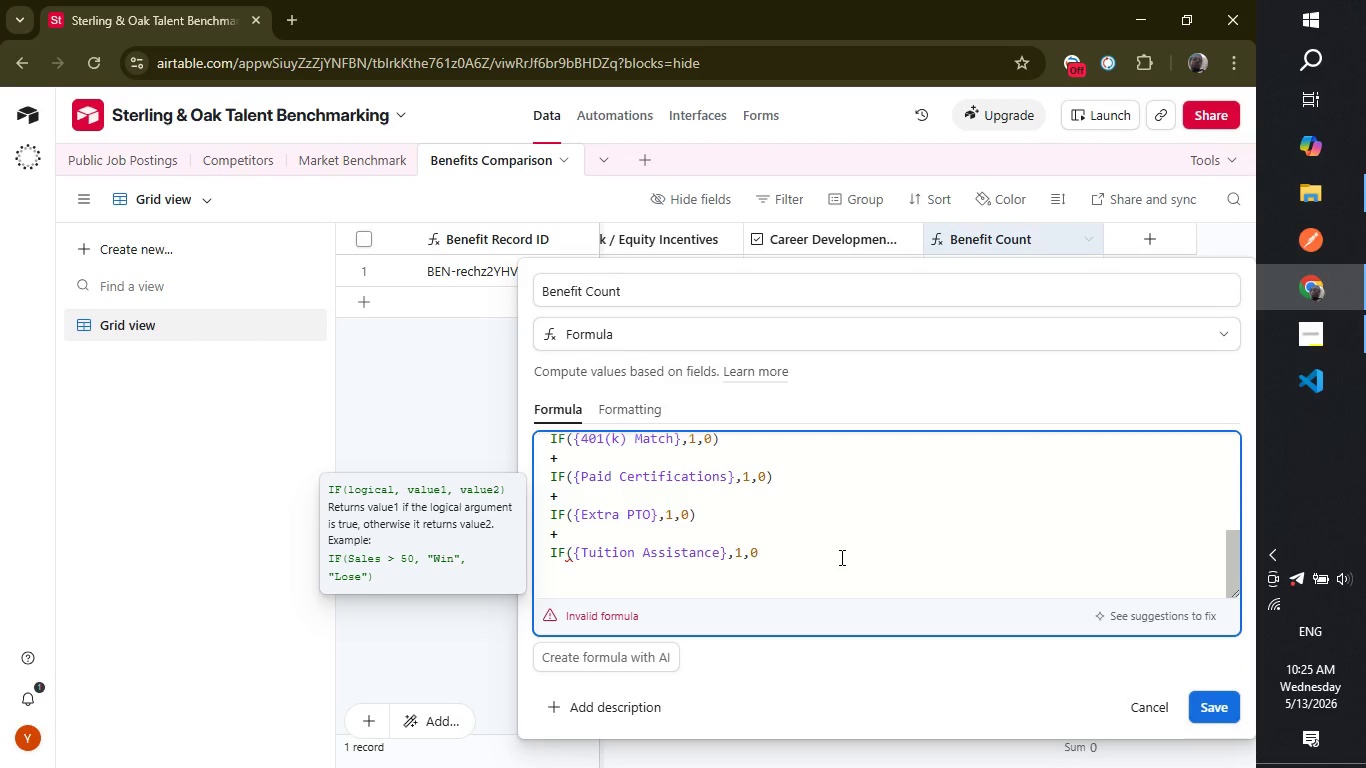 
key(Shift+ShiftLeft)
 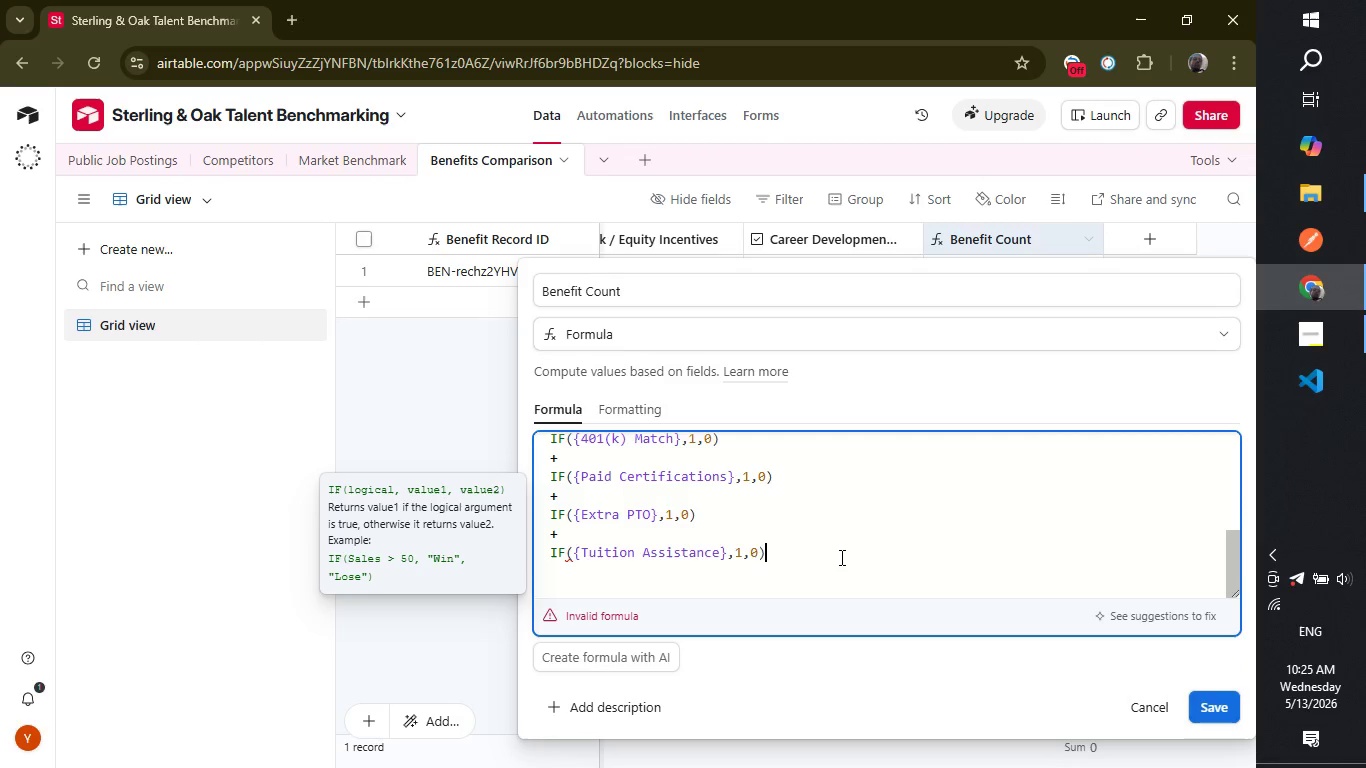 
key(Shift+0)
 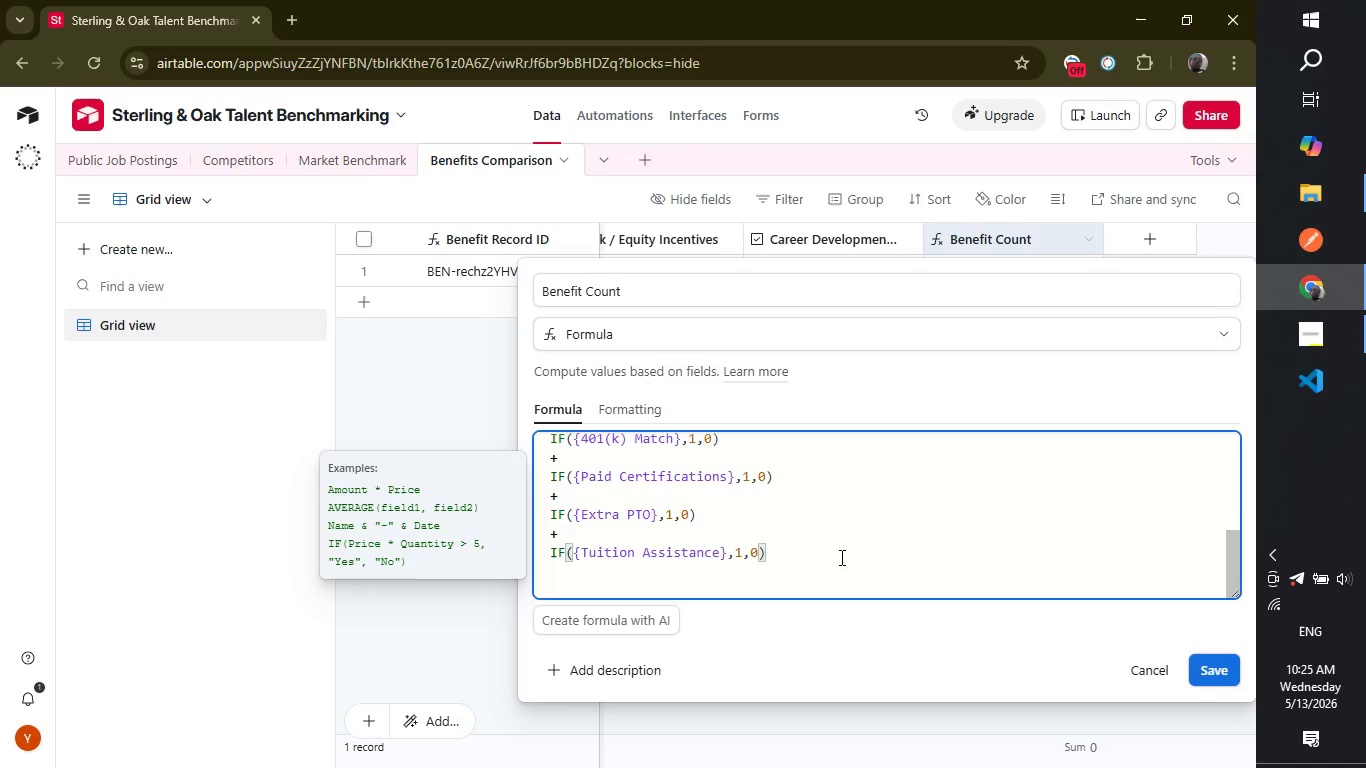 
key(Enter)
 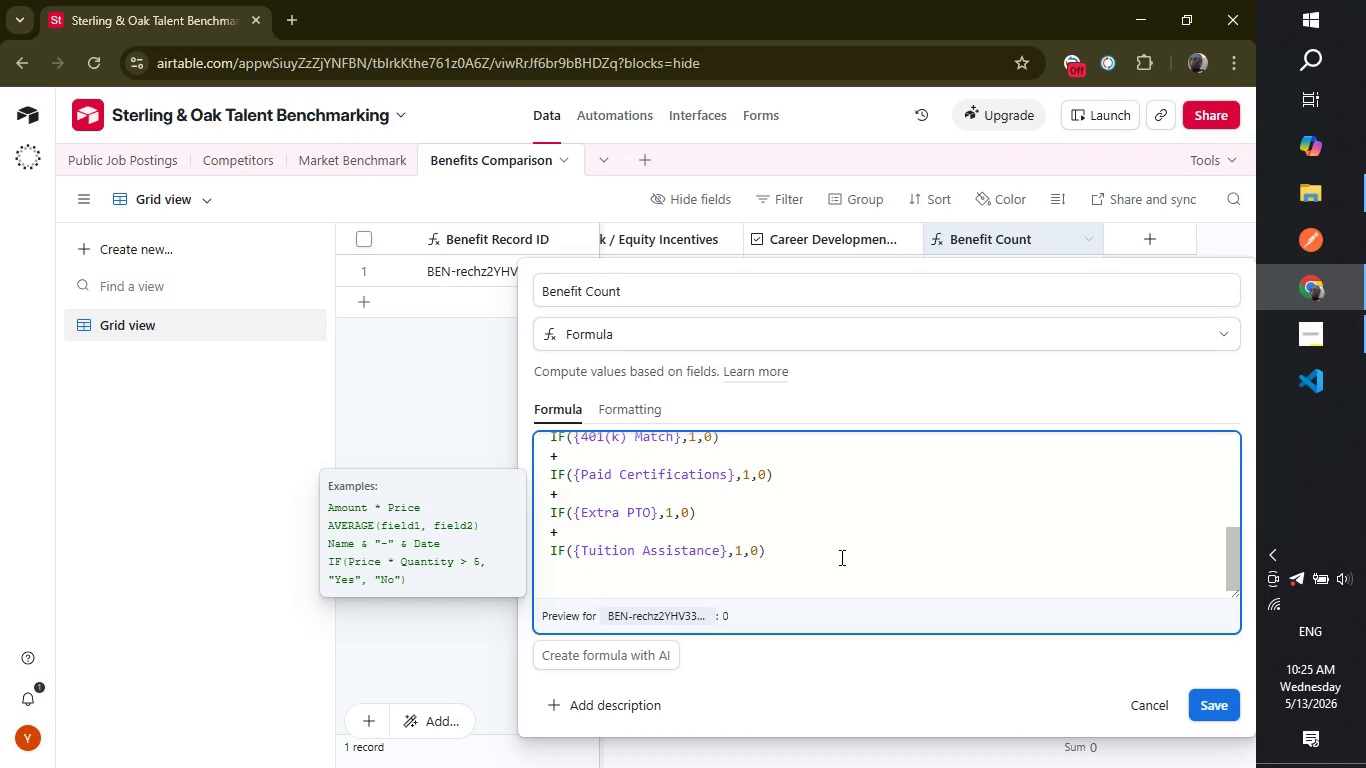 
key(Shift+ShiftLeft)
 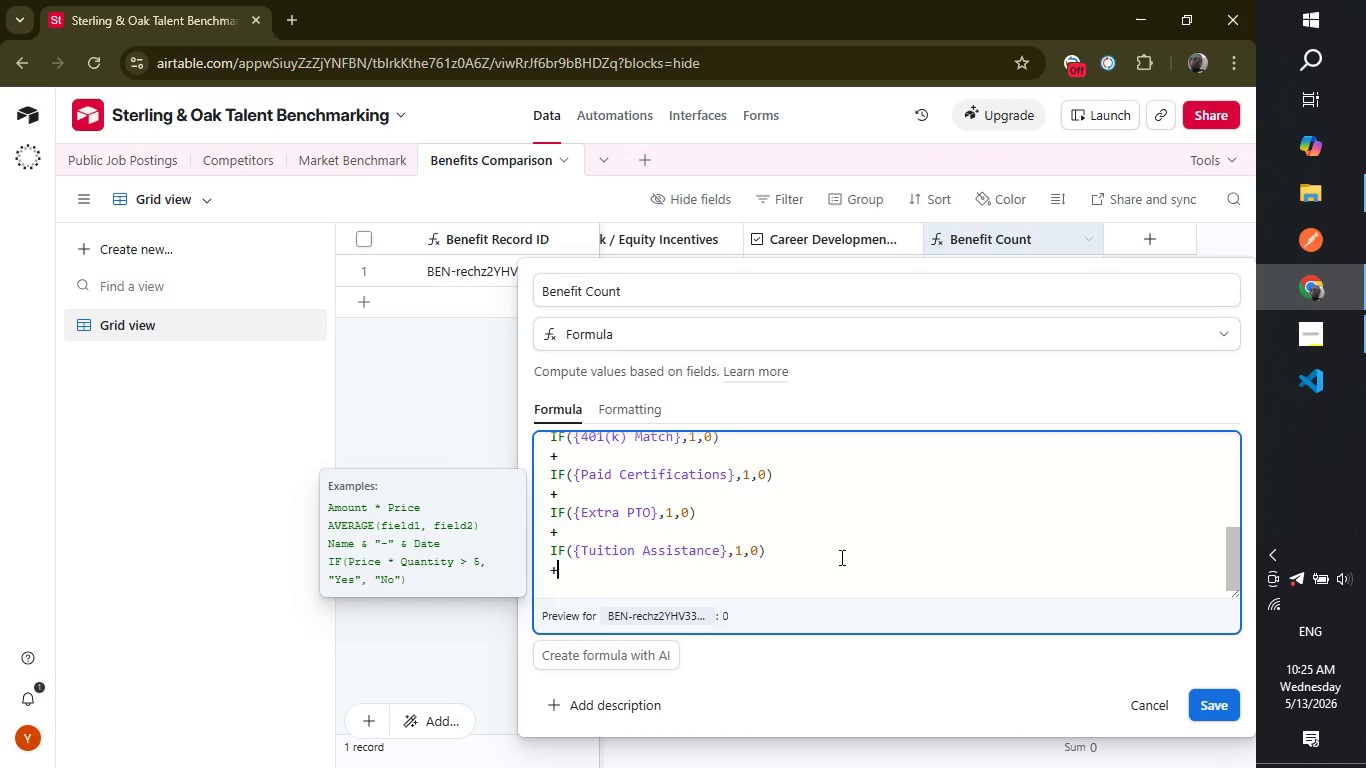 
key(Shift+Equal)
 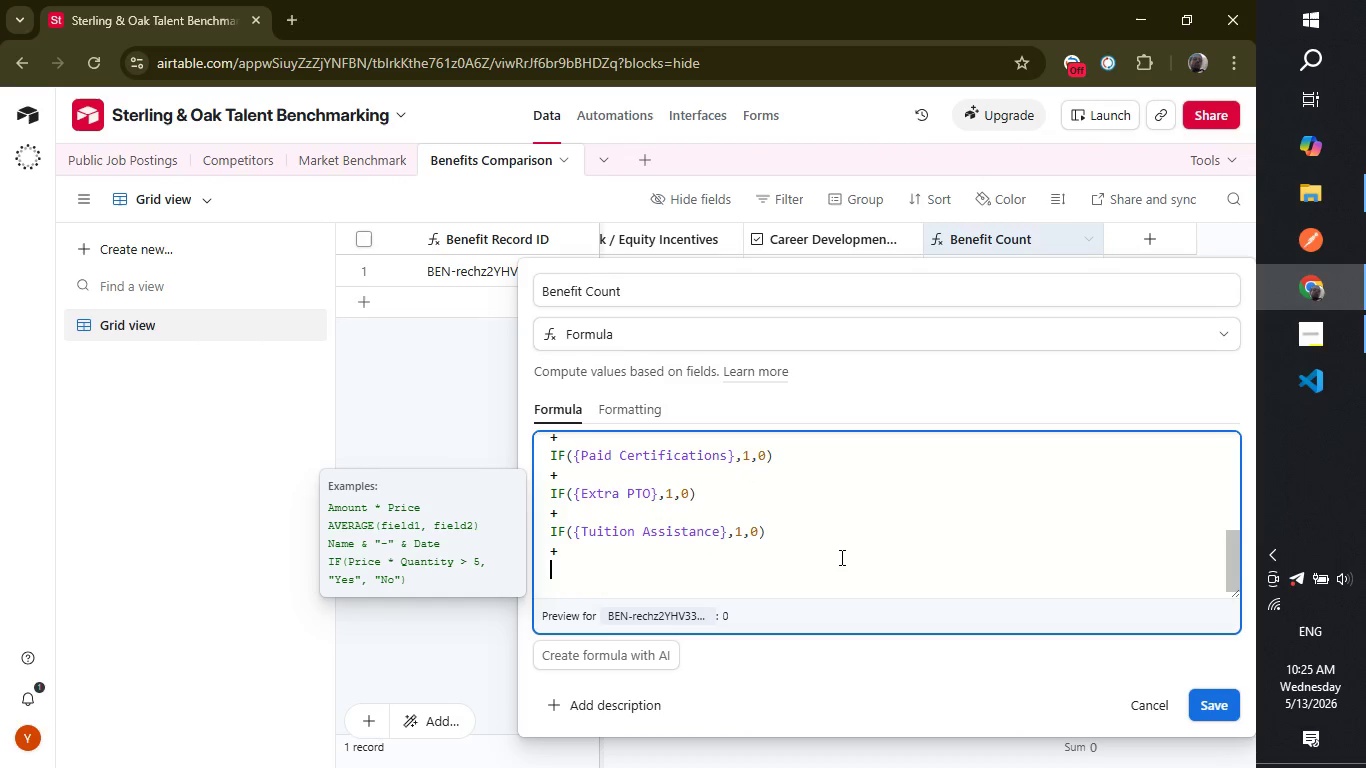 
key(Enter)
 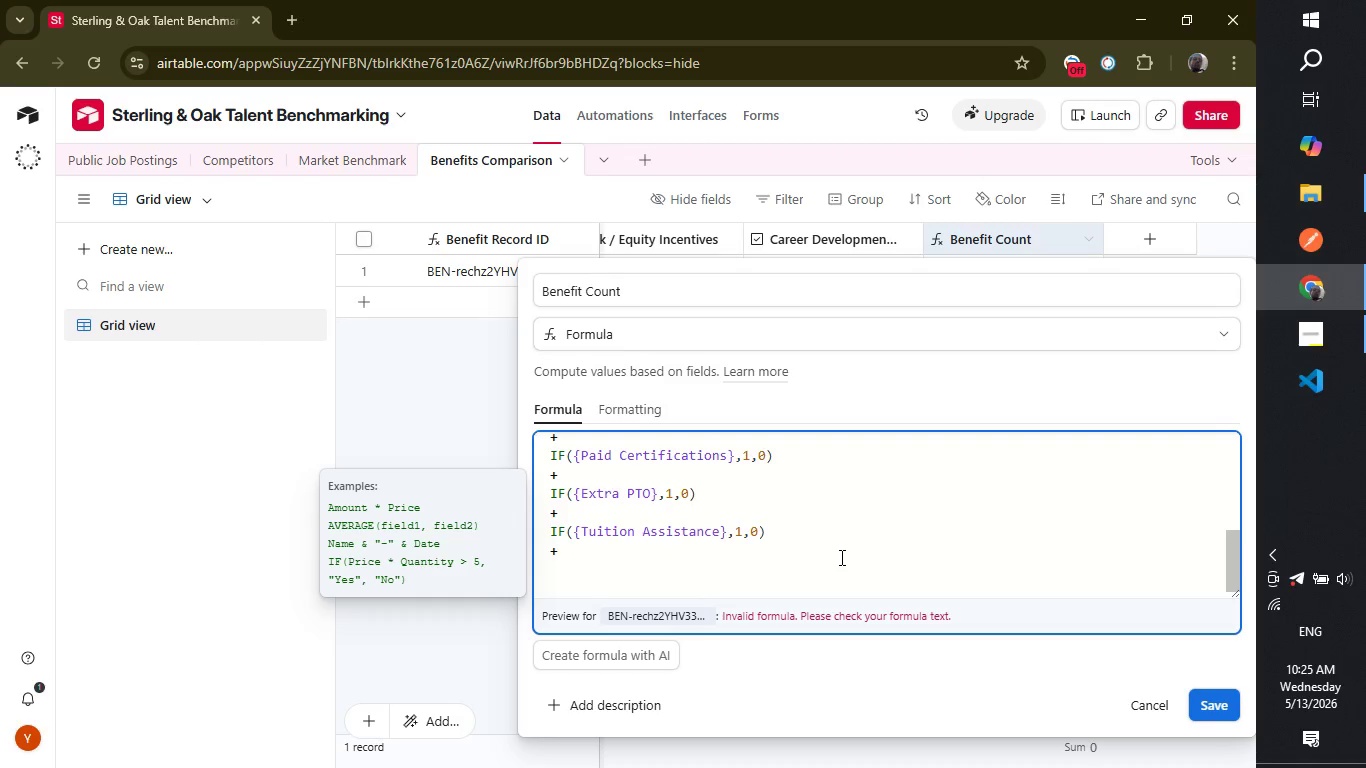 
wait(6.39)
 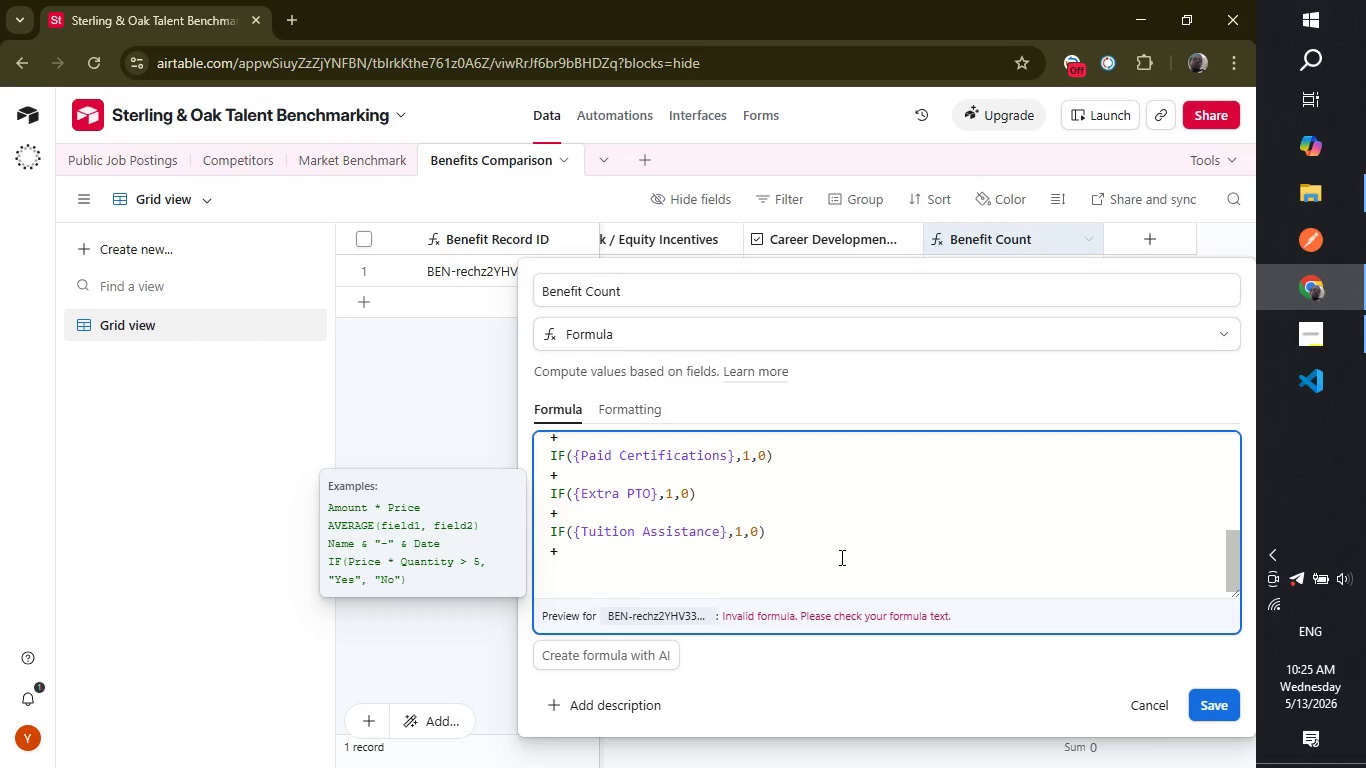 
type(If)
 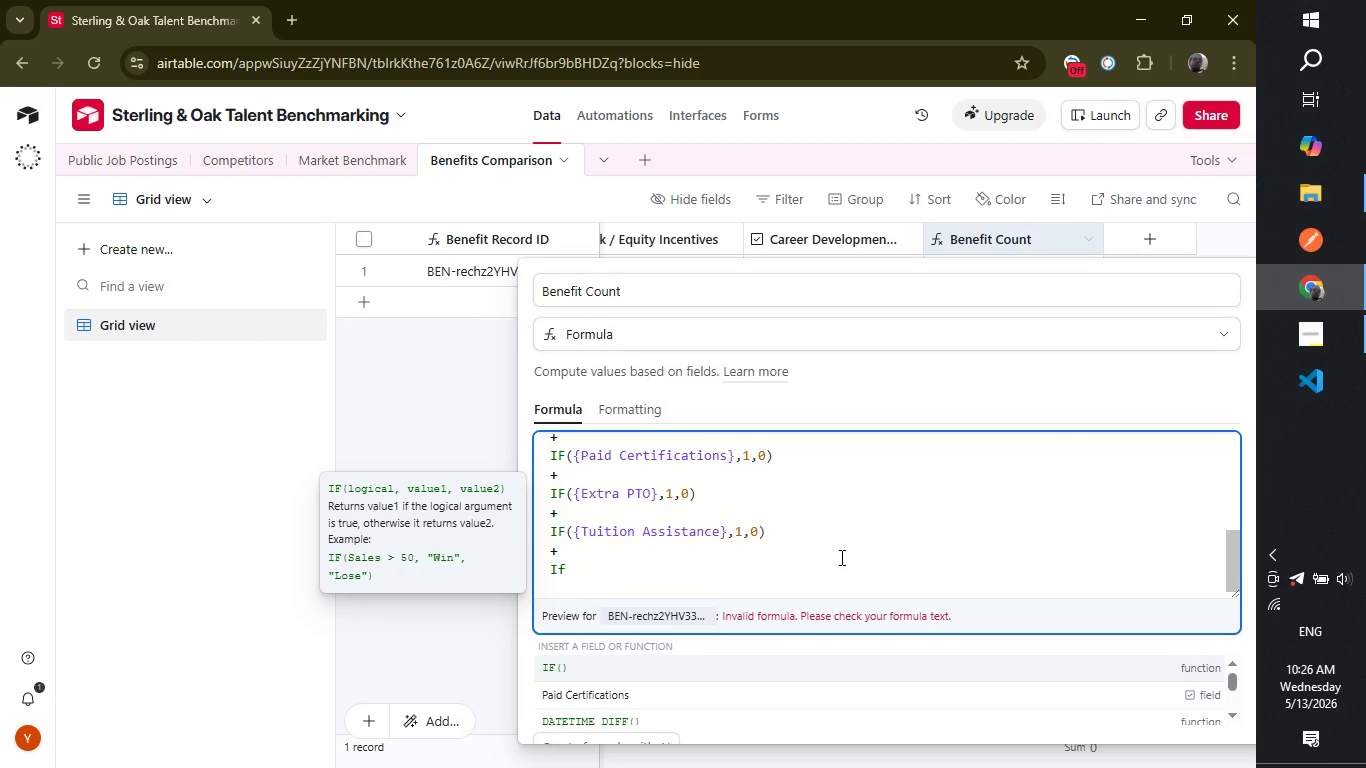 
key(Enter)
 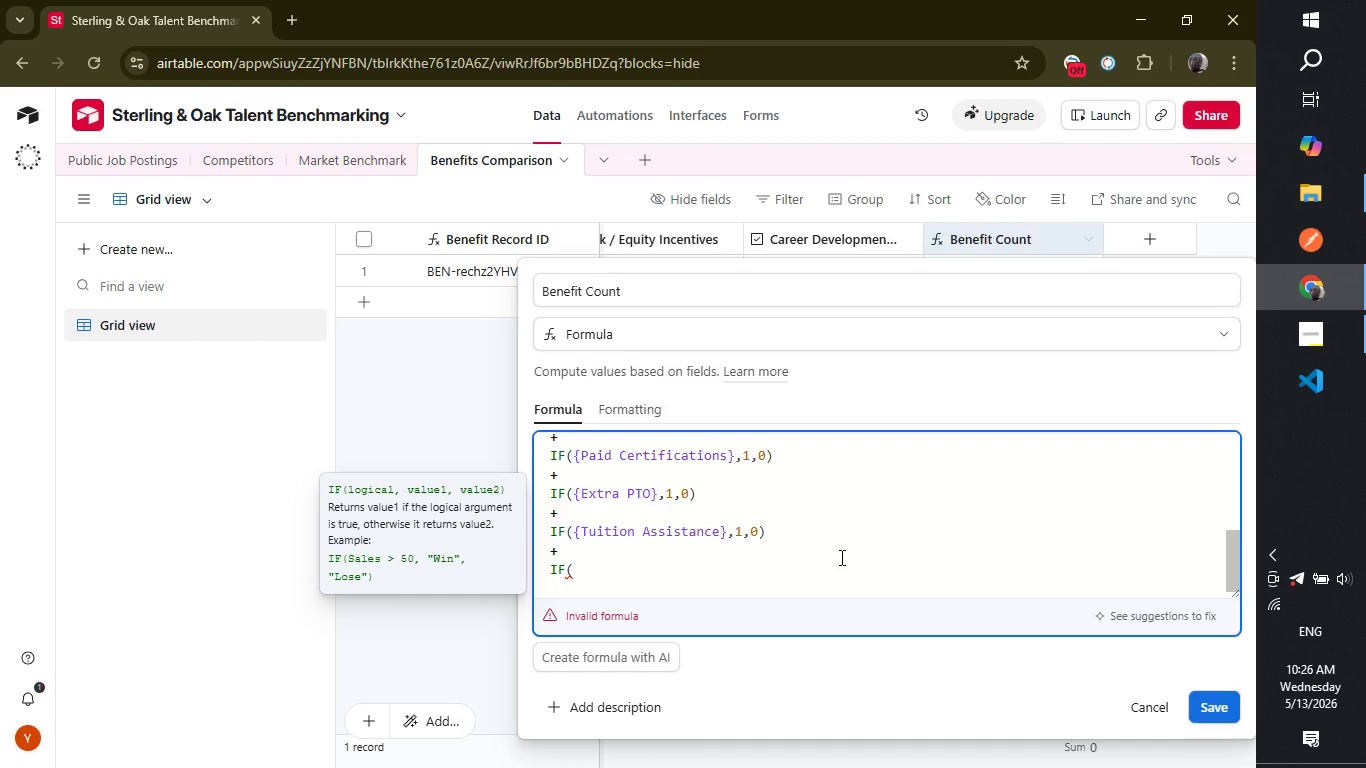 
type(home)
 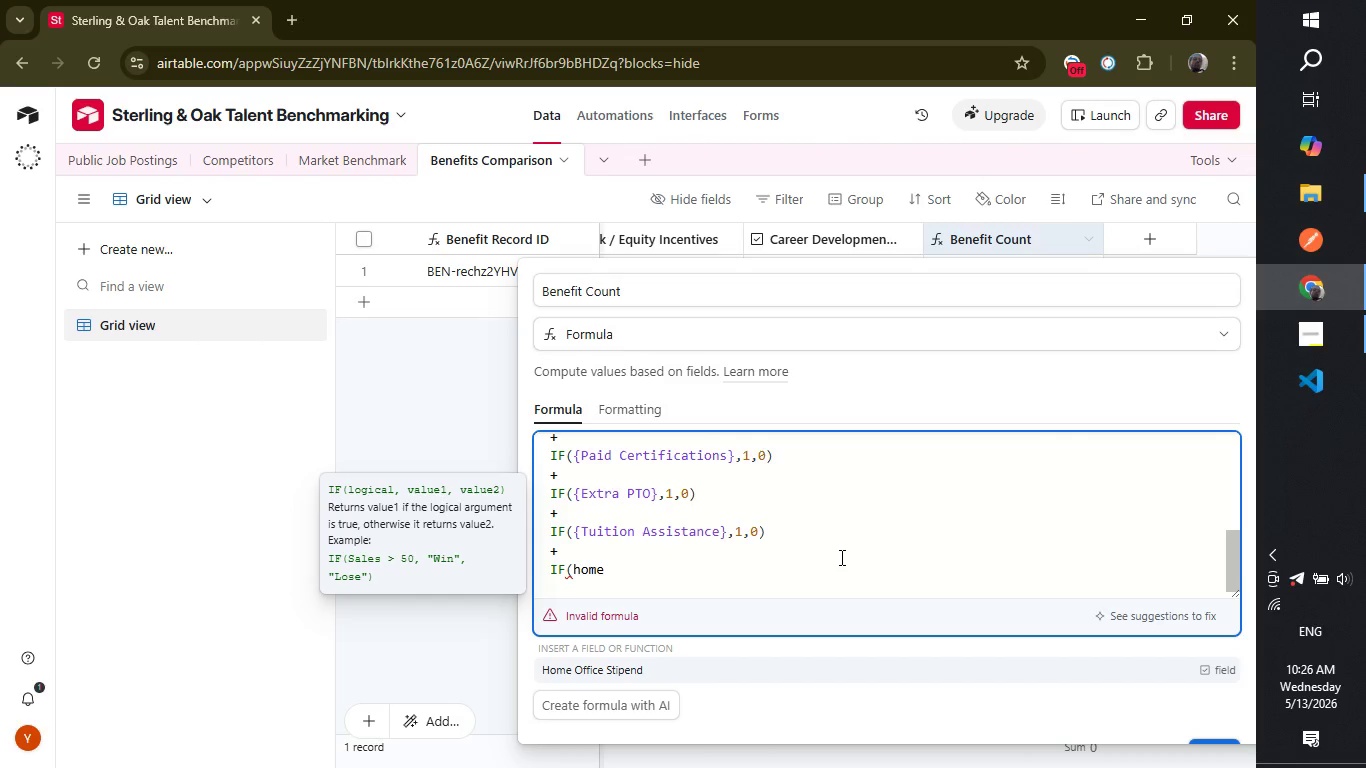 
key(Enter)
 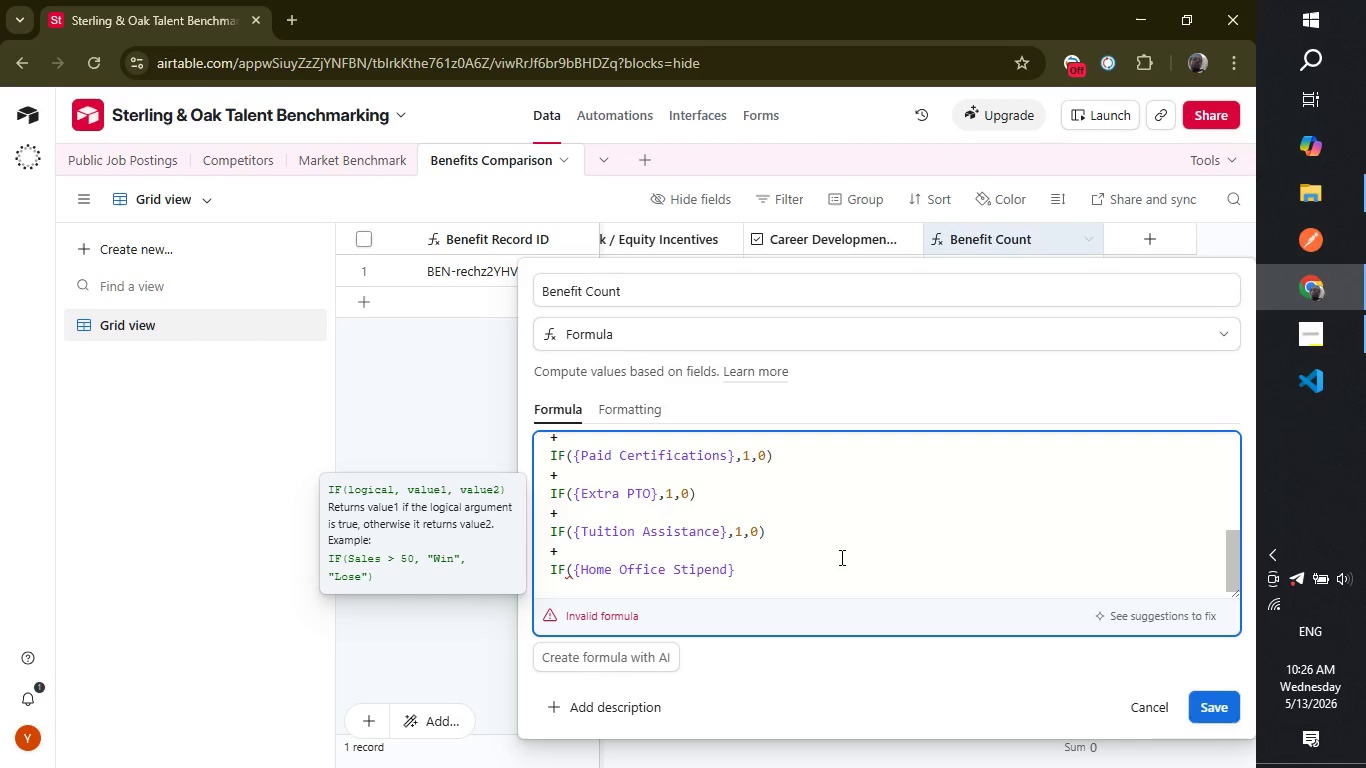 
key(Comma)
 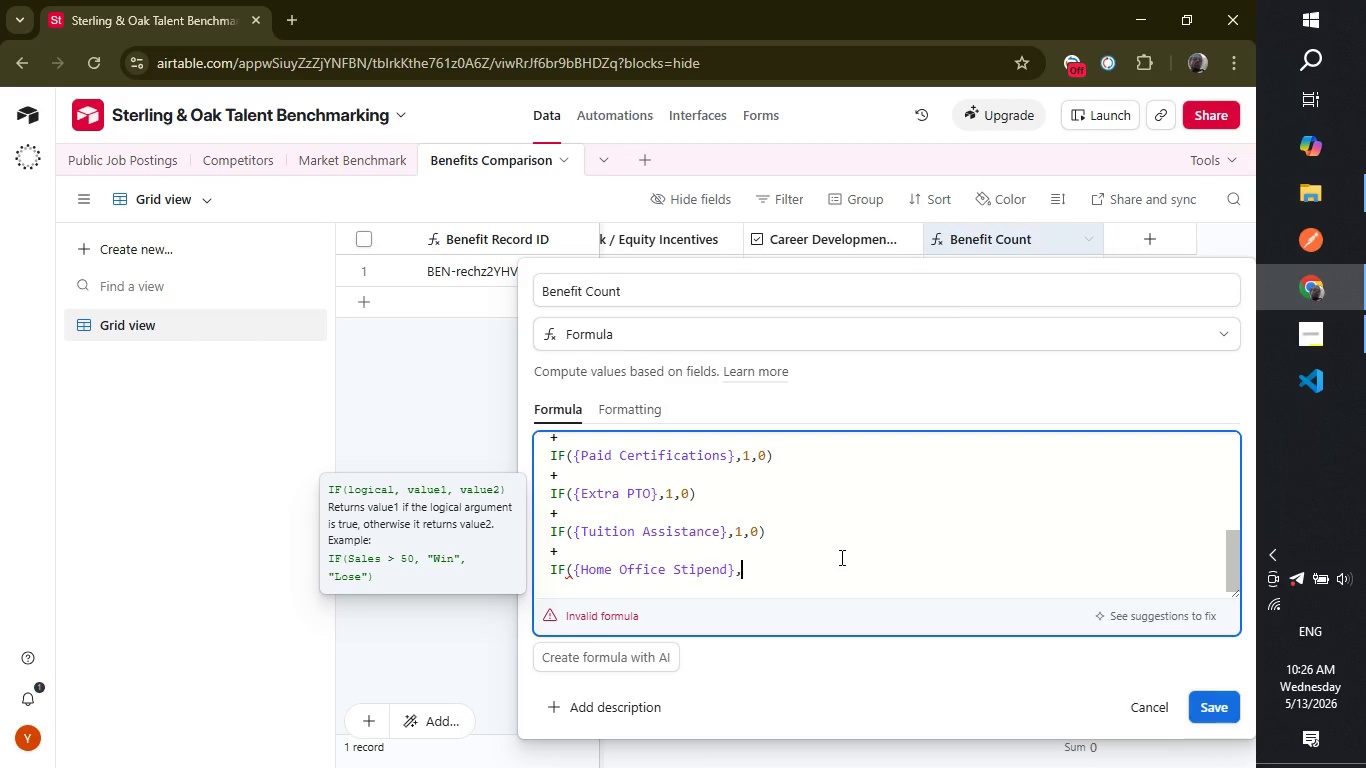 
key(1)
 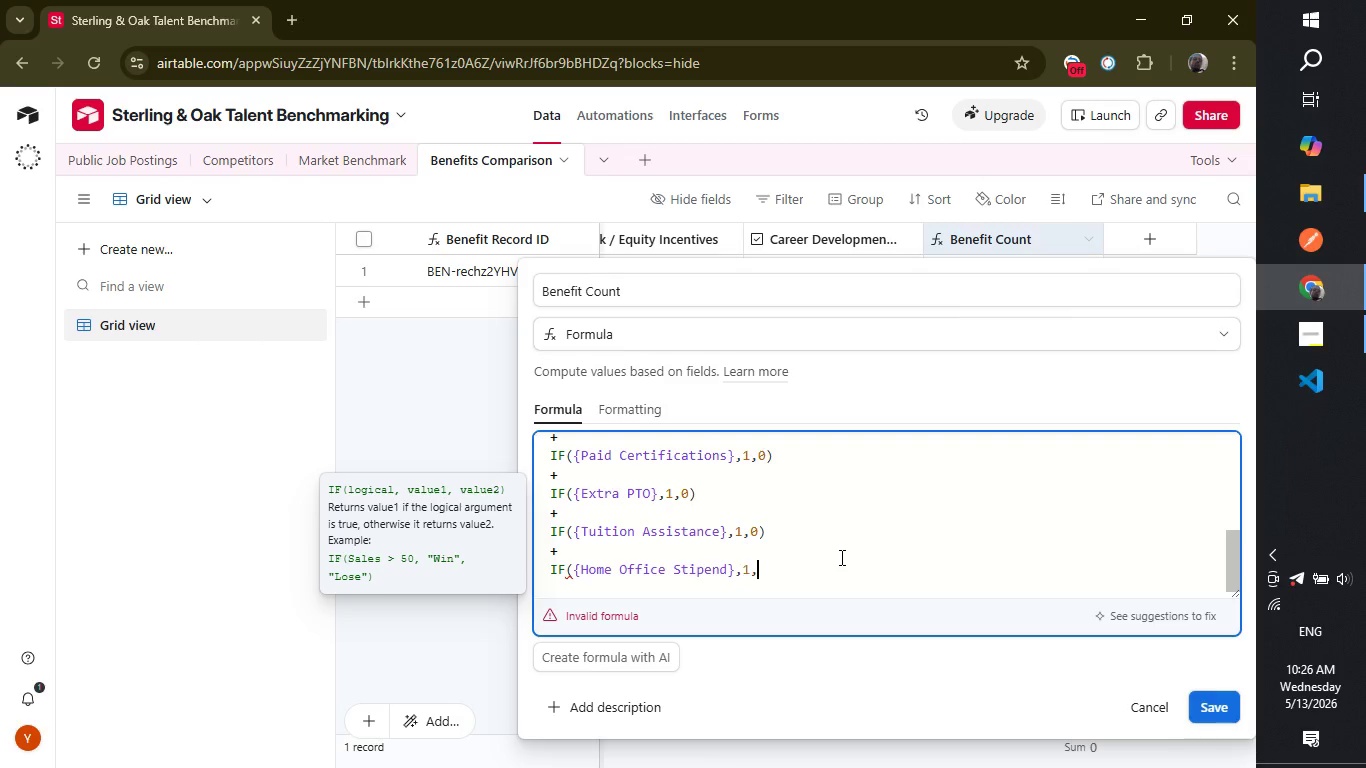 
key(Comma)
 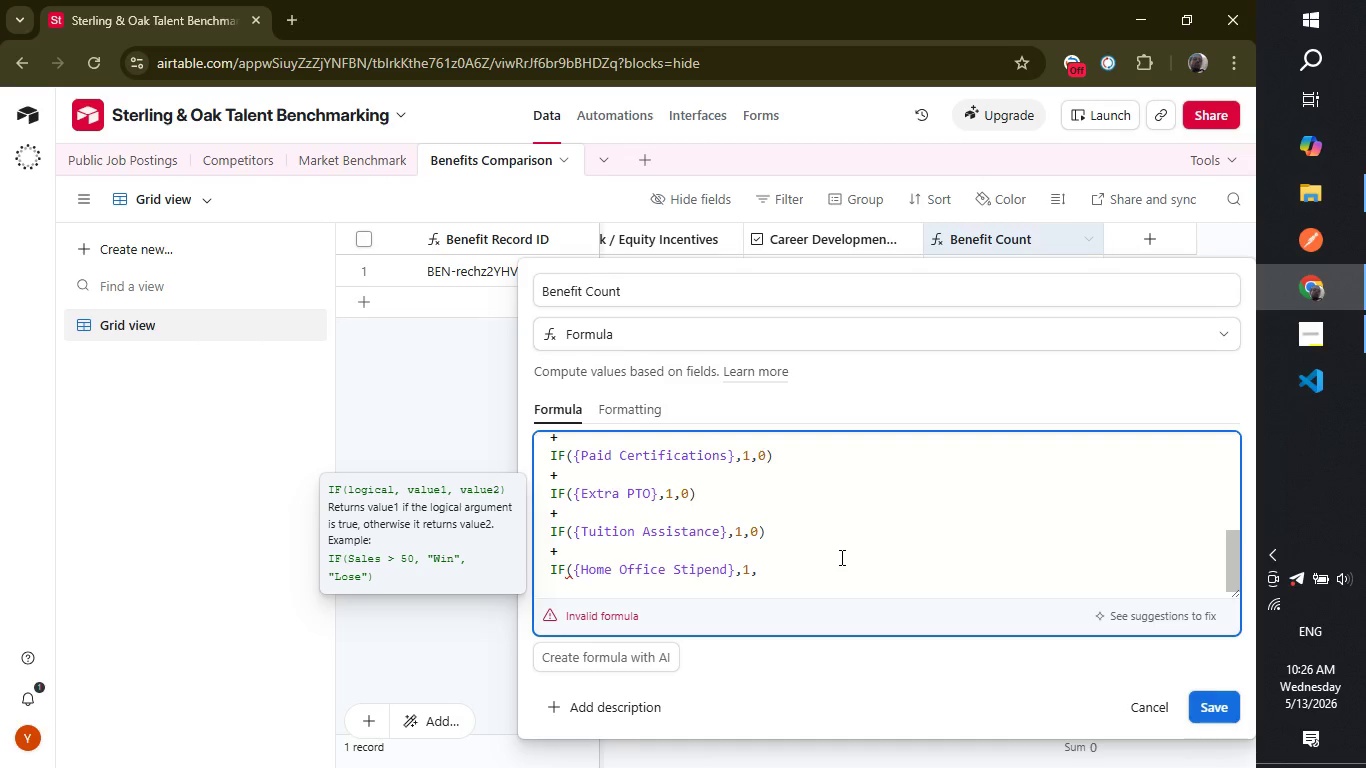 
key(0)
 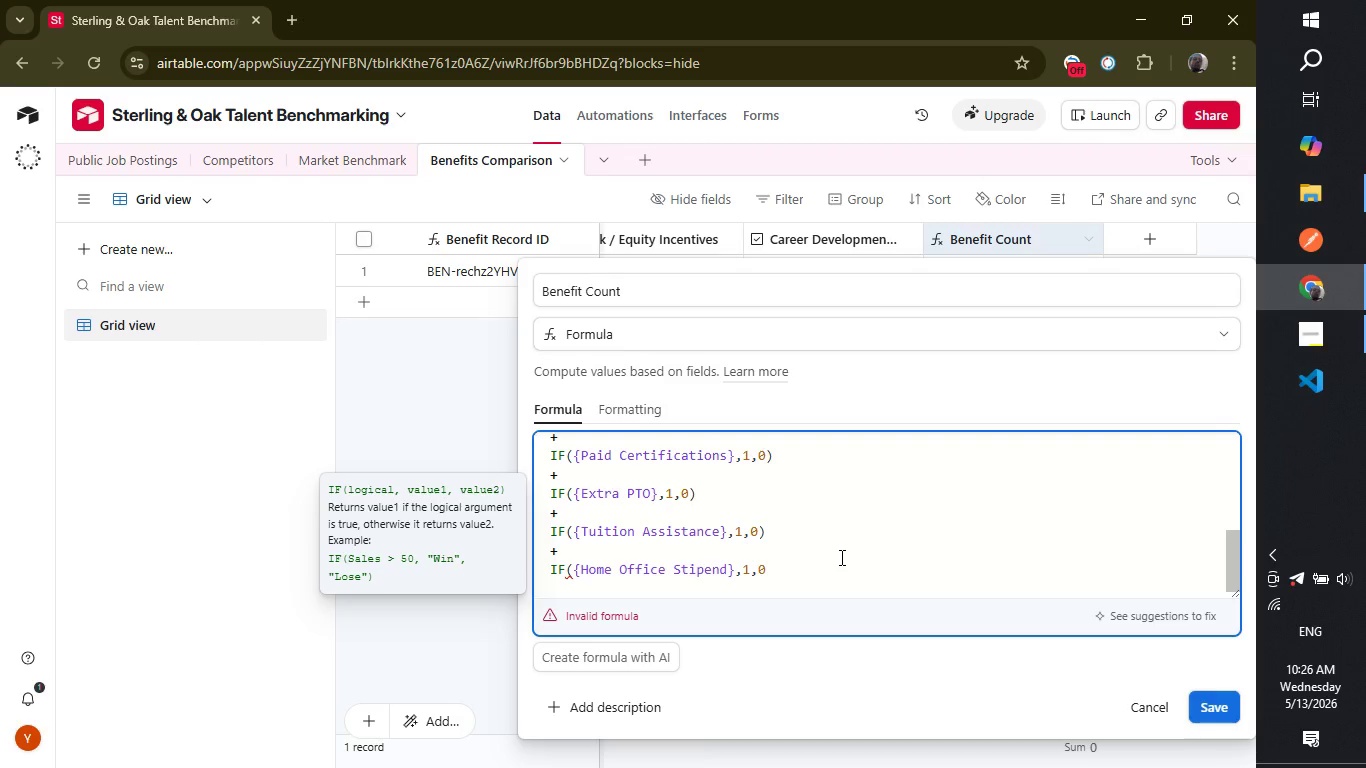 
key(Shift+ShiftLeft)
 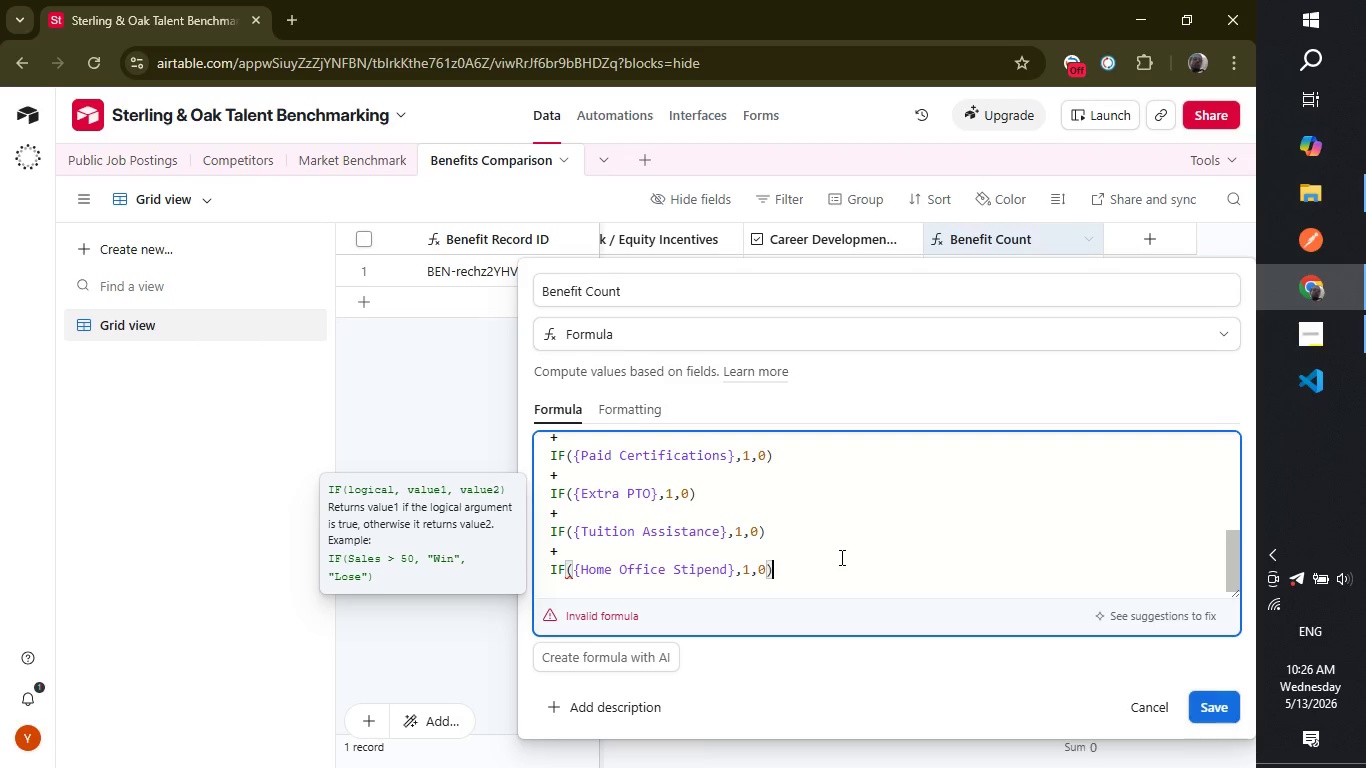 
key(Shift+0)
 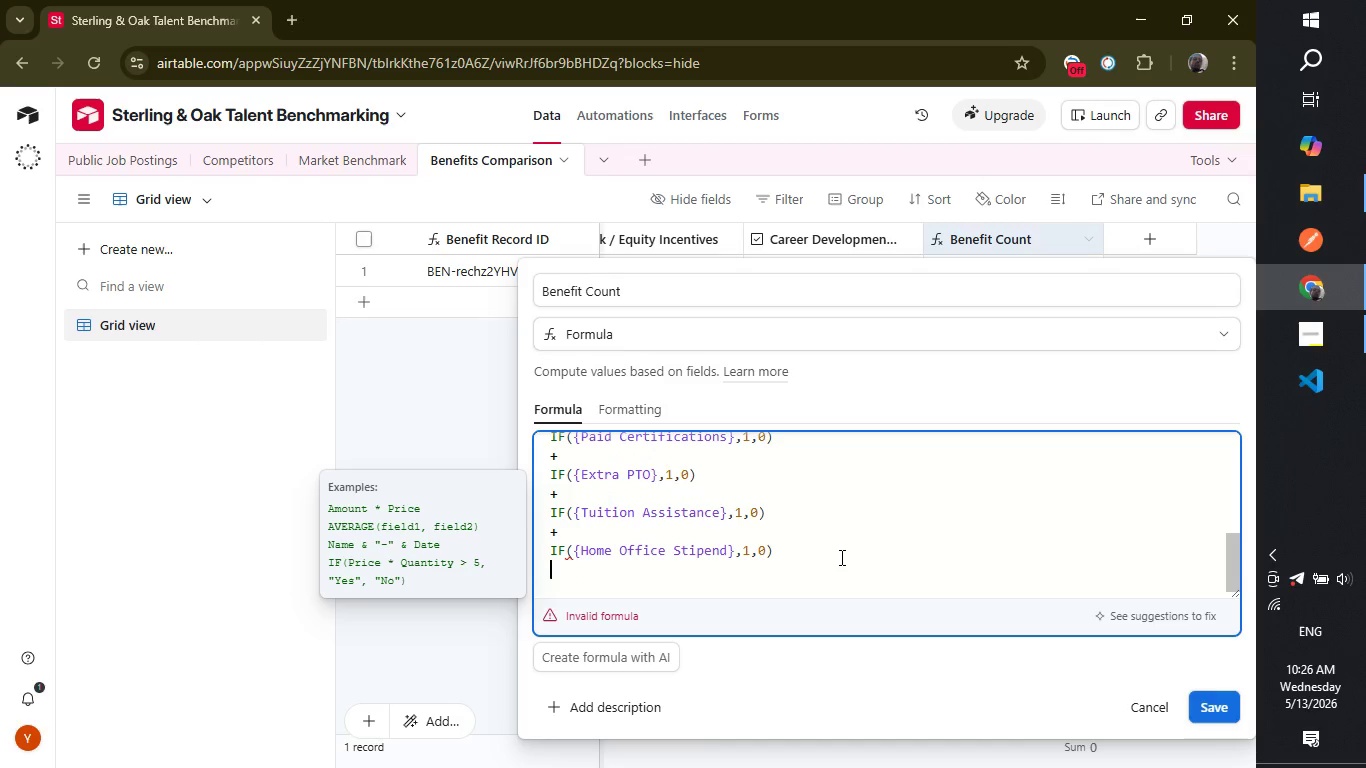 
key(Enter)
 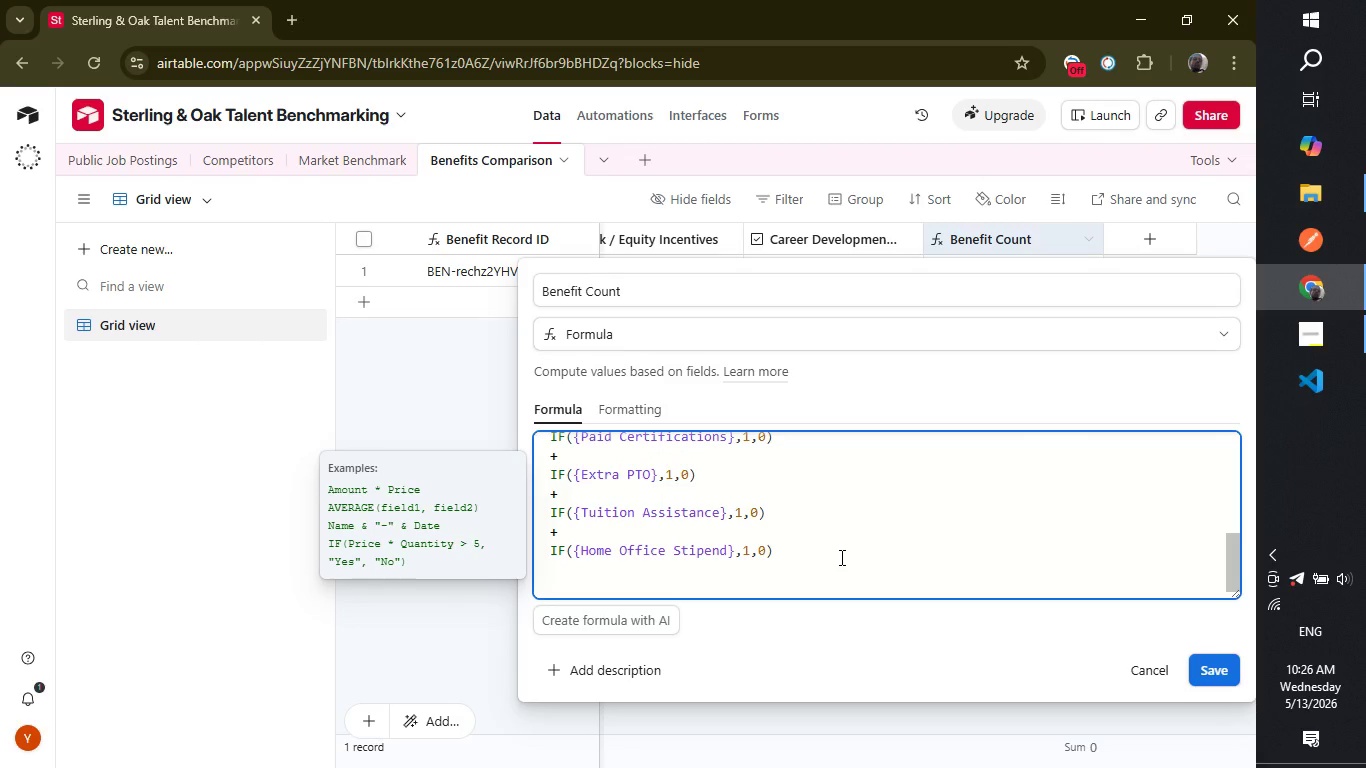 
key(Shift+ShiftLeft)
 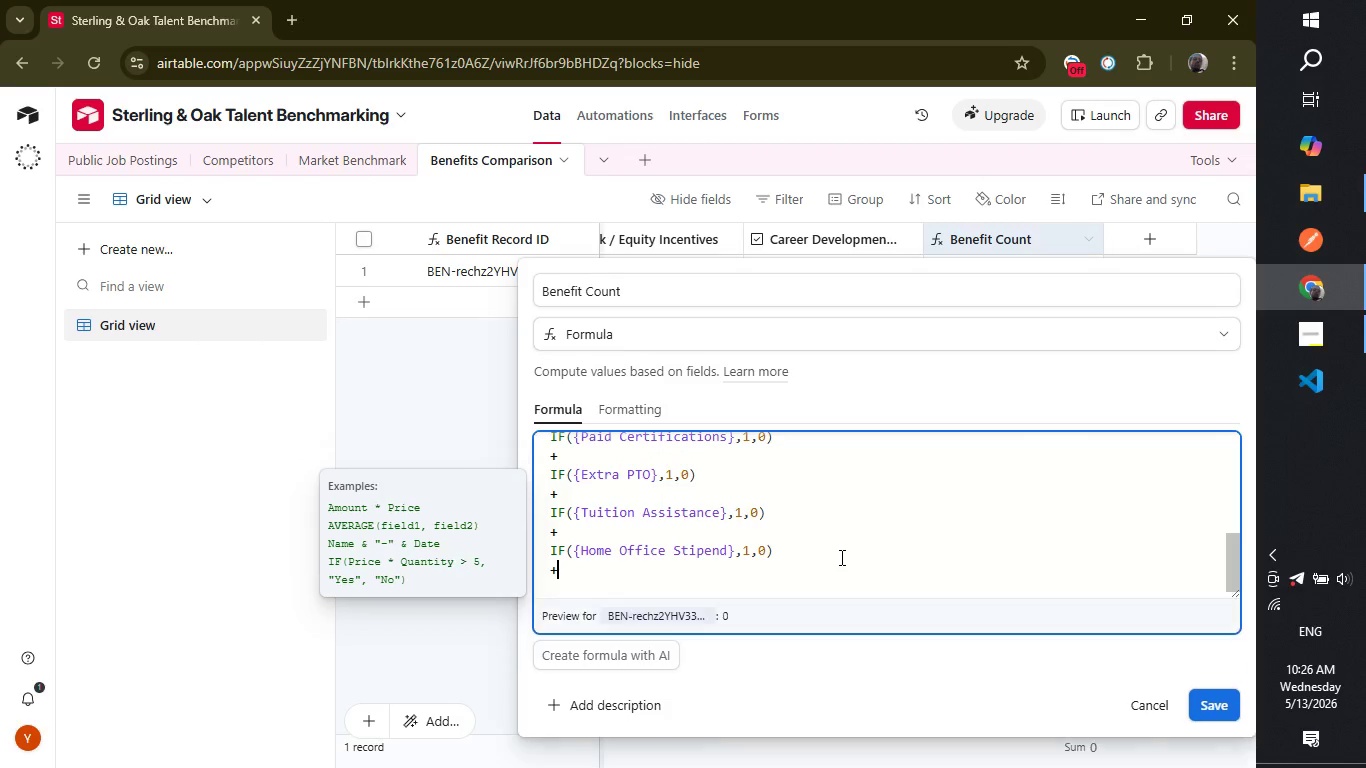 
key(Shift+Equal)
 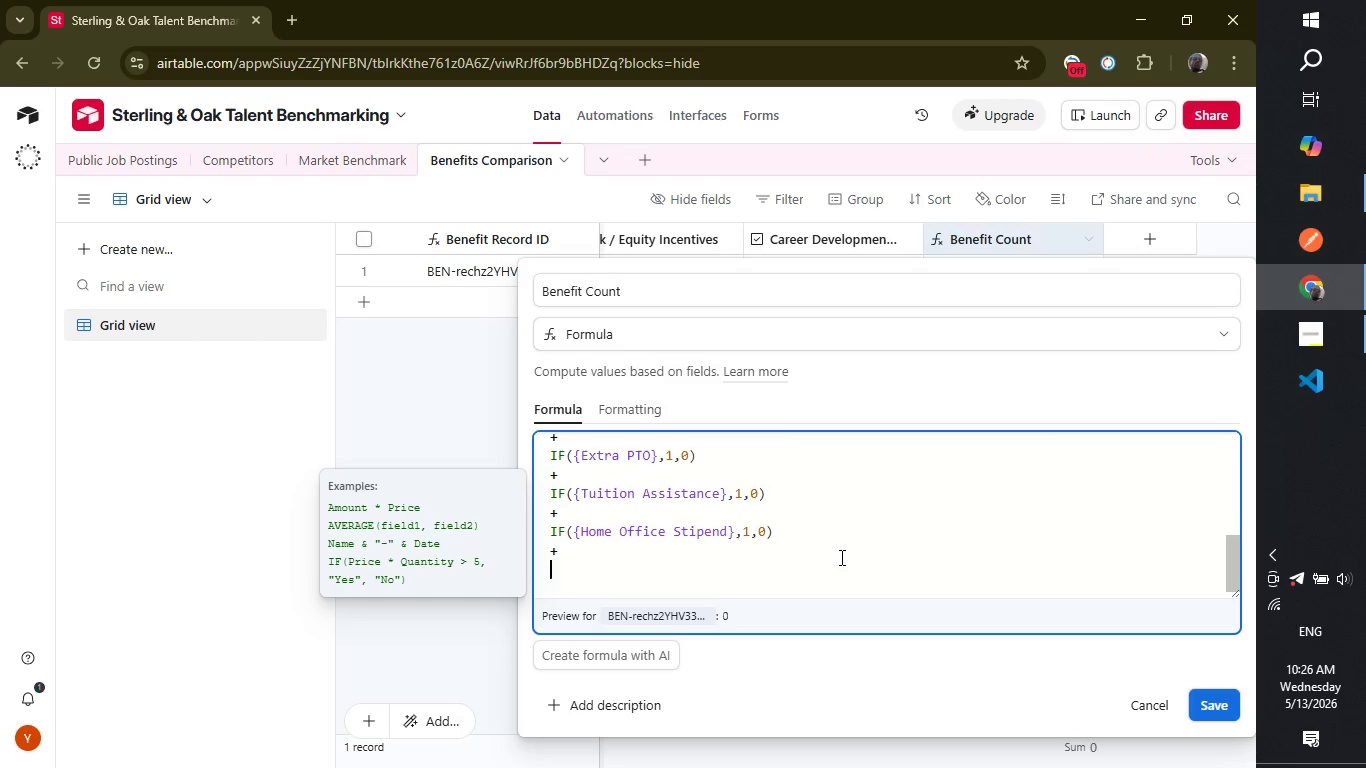 
key(Enter)
 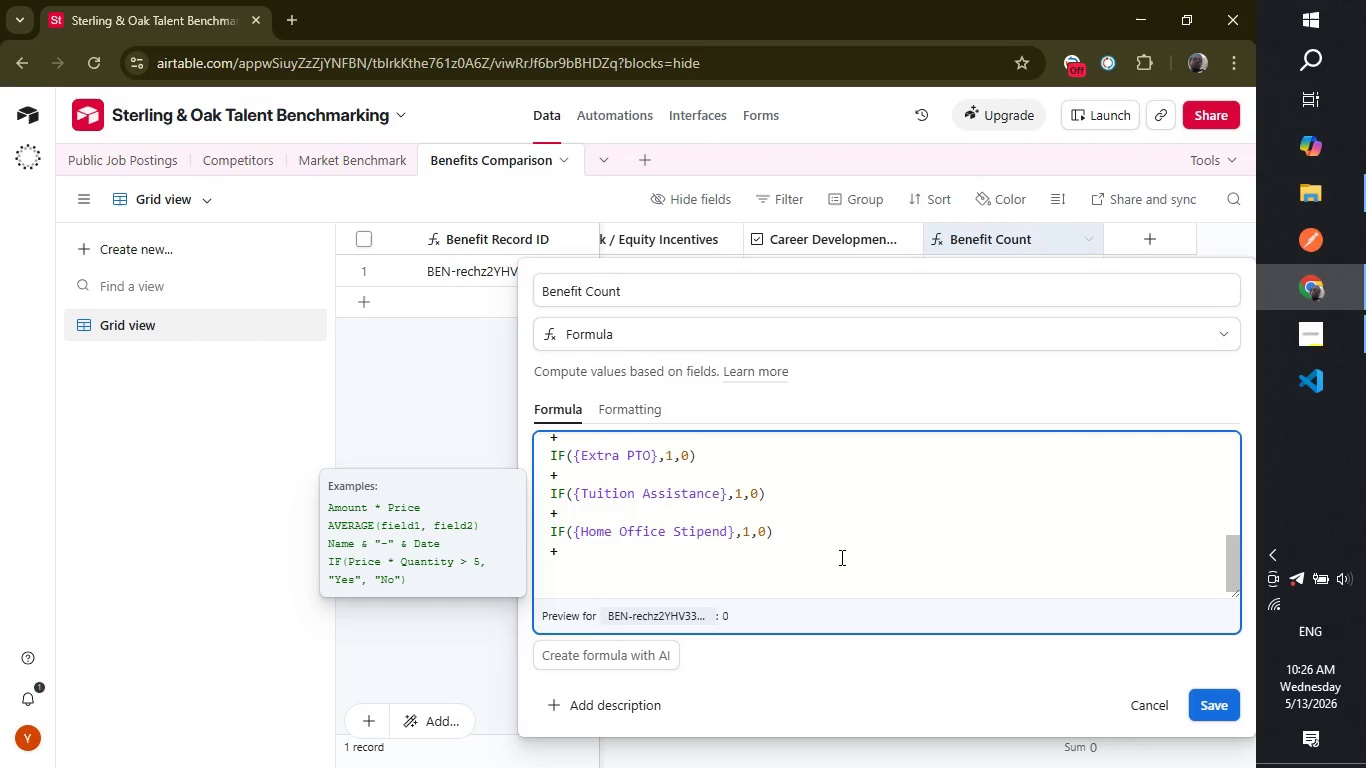 
type(if)
 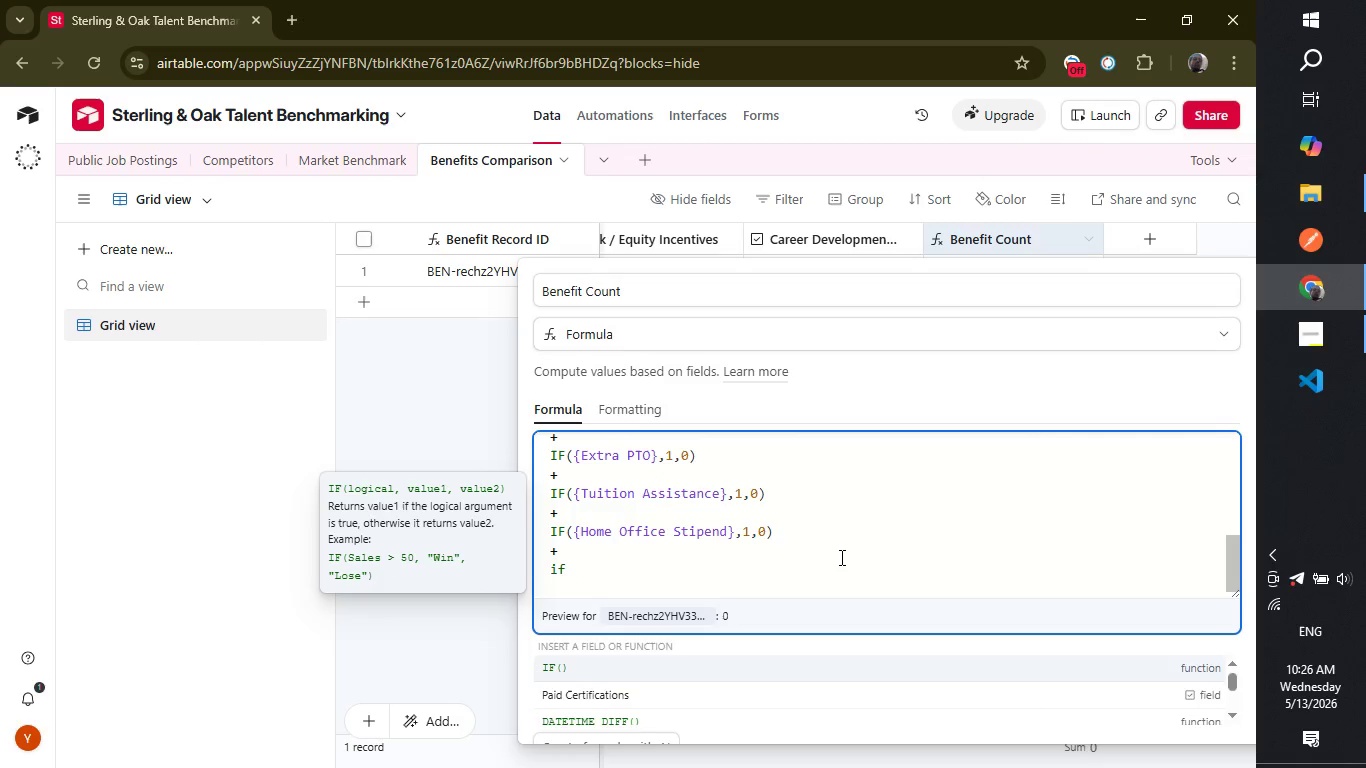 
key(Enter)
 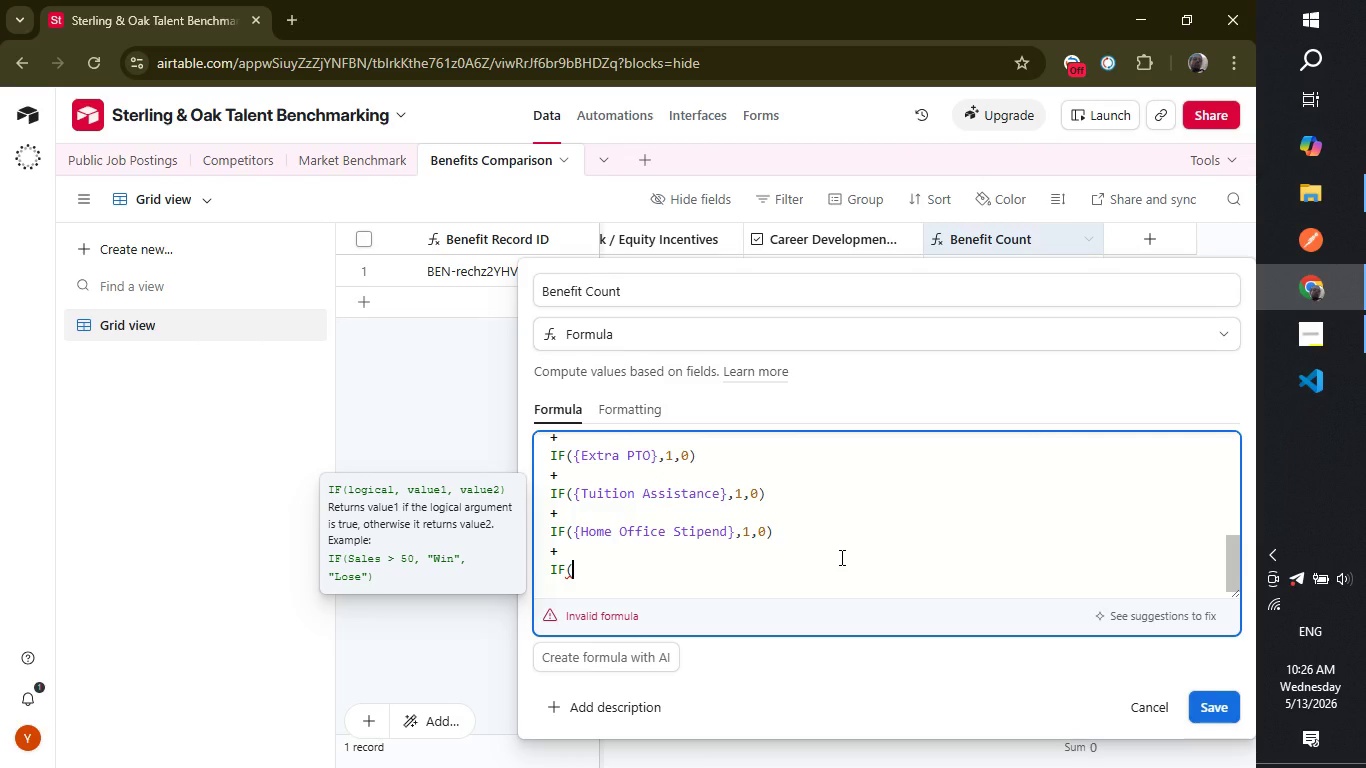 
type(flexible)
 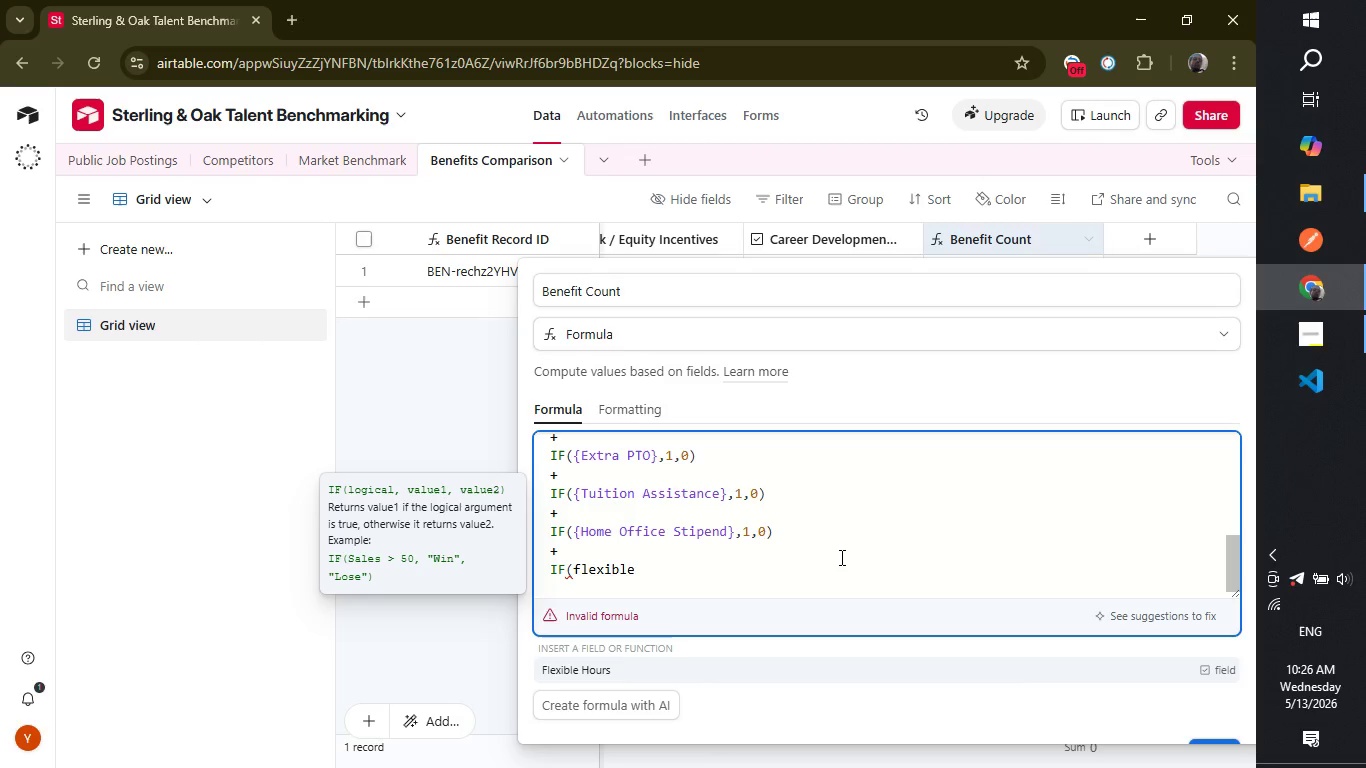 
key(Enter)
 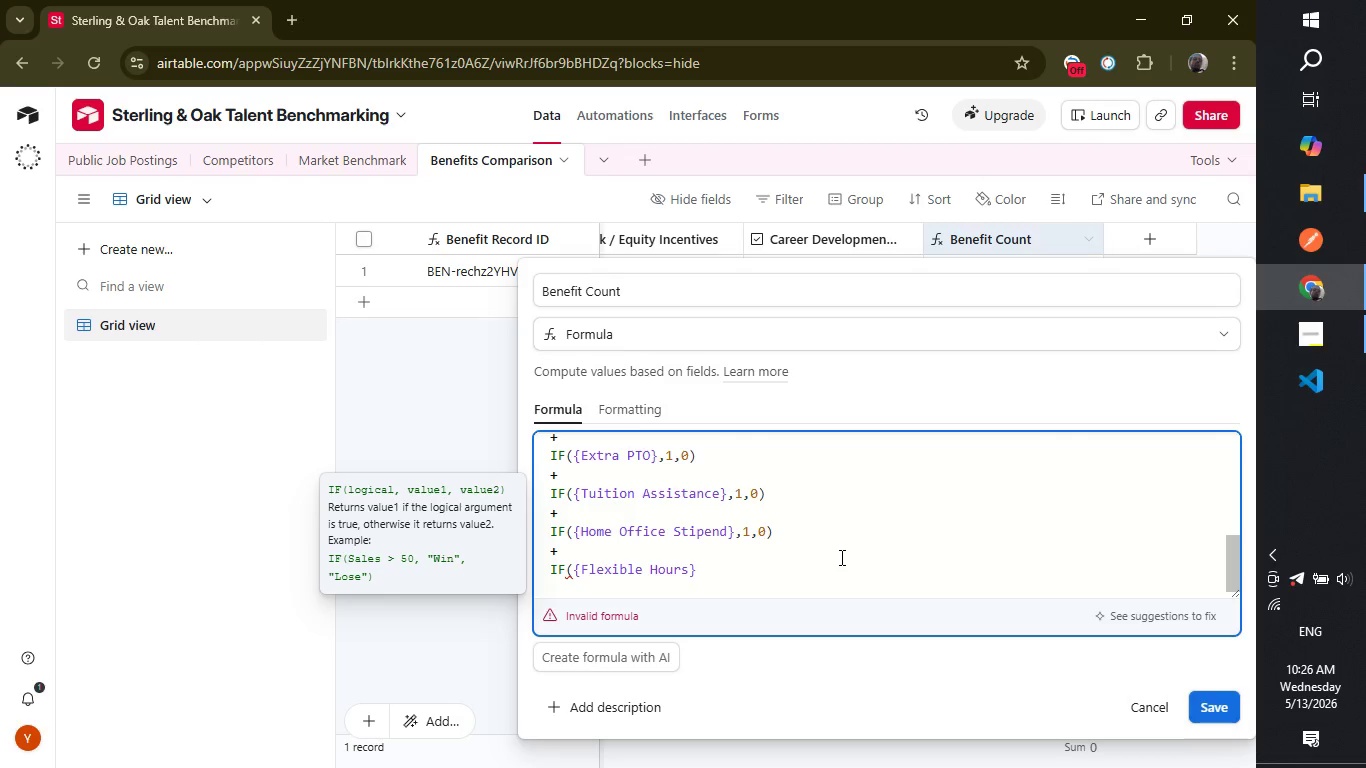 
key(Comma)
 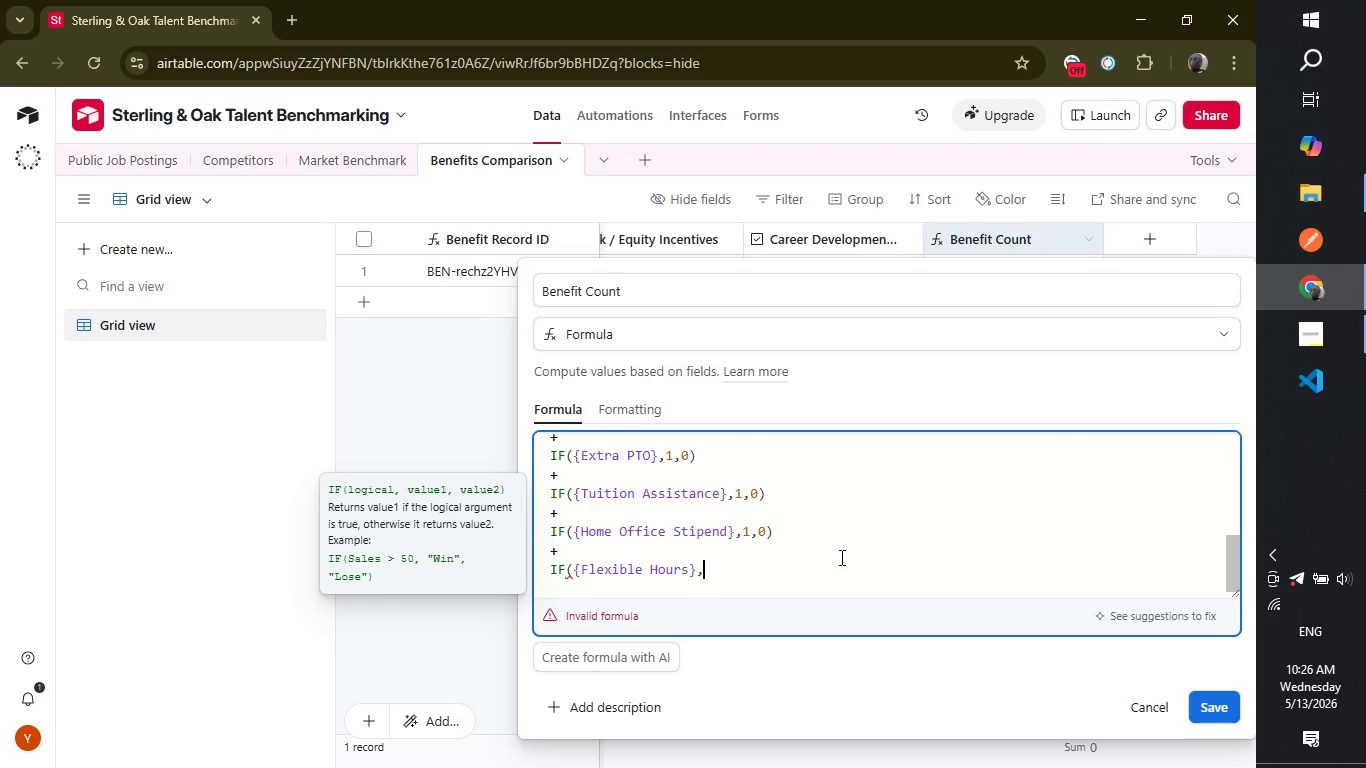 
key(1)
 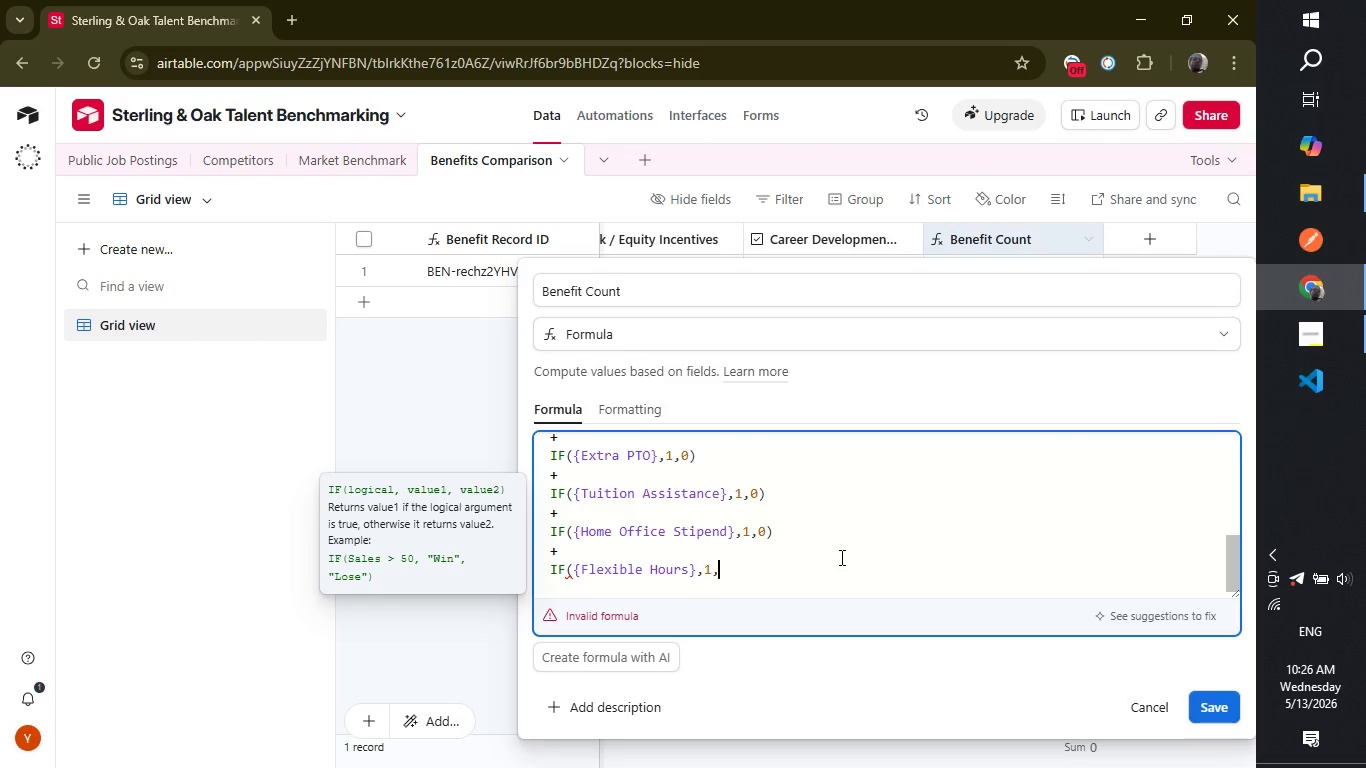 
key(Comma)
 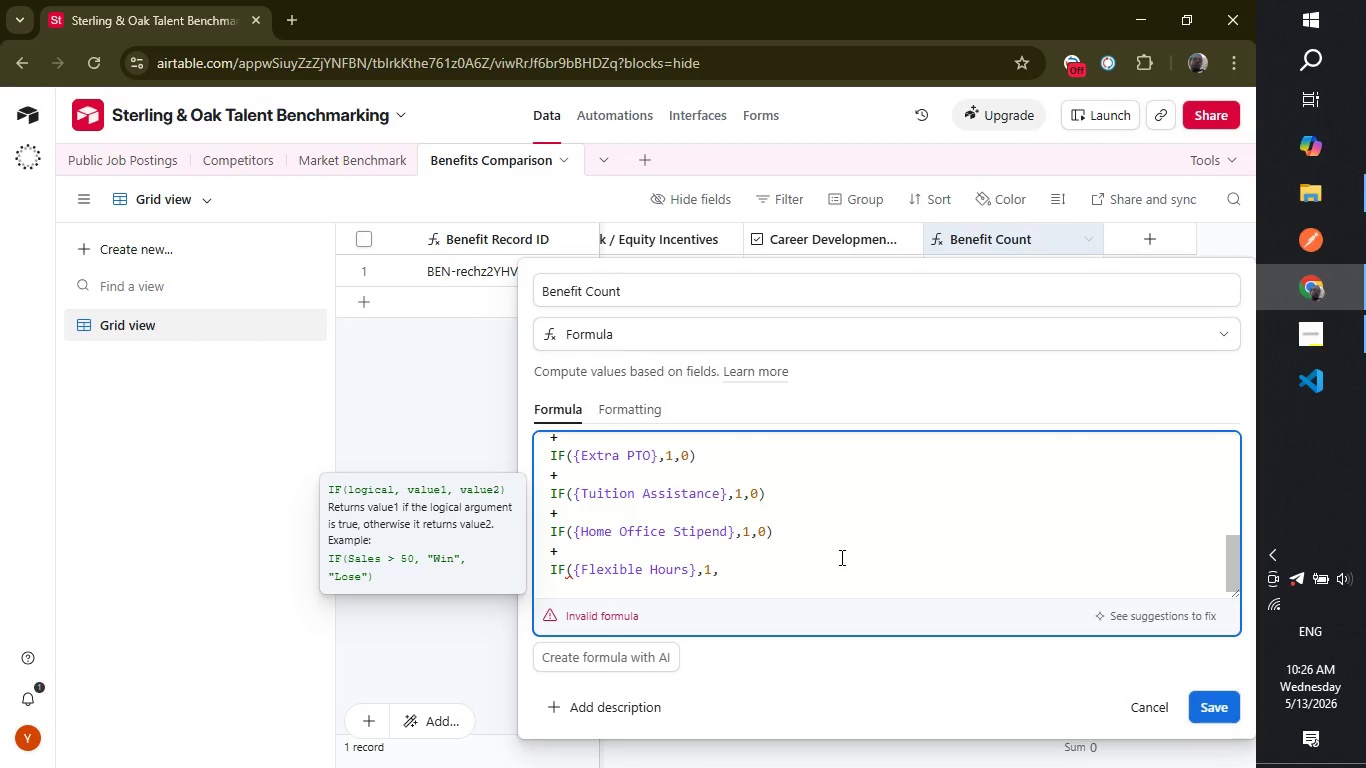 
key(0)
 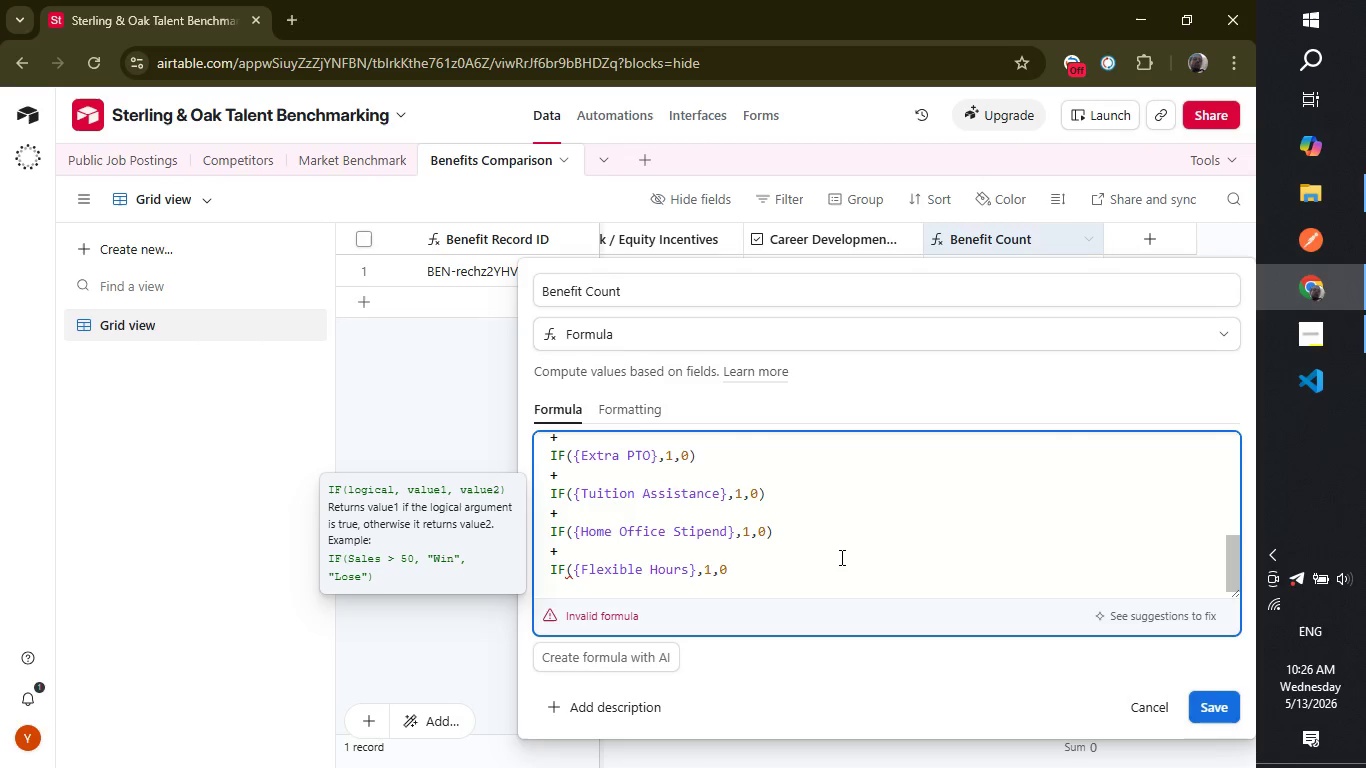 
key(Shift+ShiftLeft)
 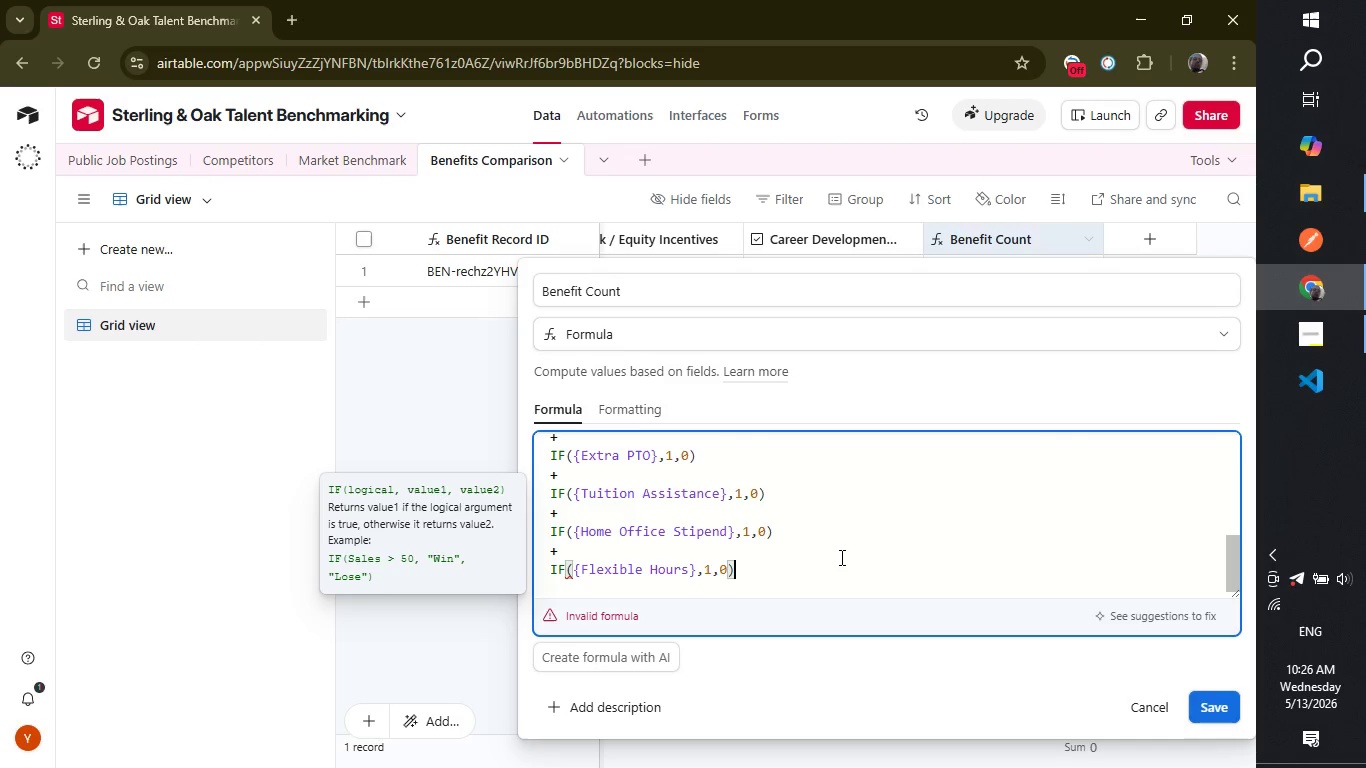 
key(Shift+0)
 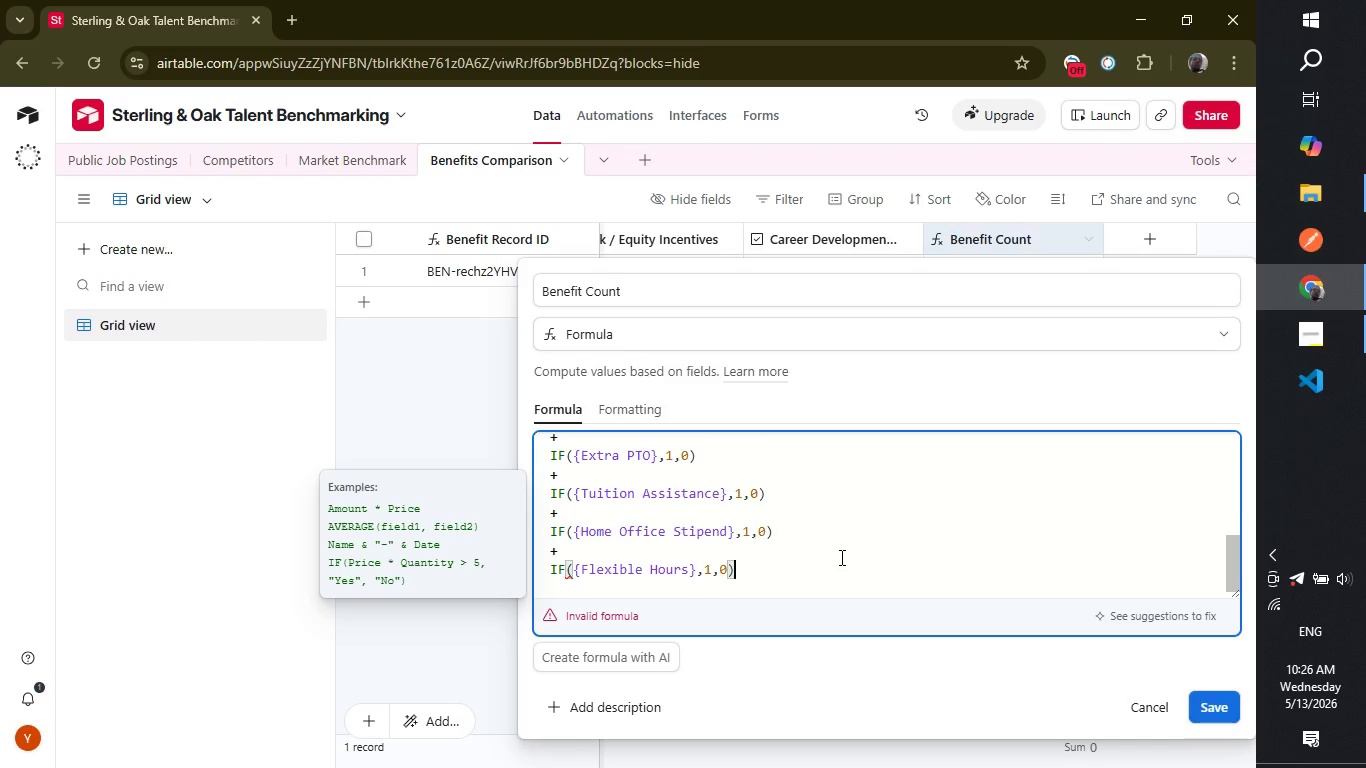 
key(Enter)
 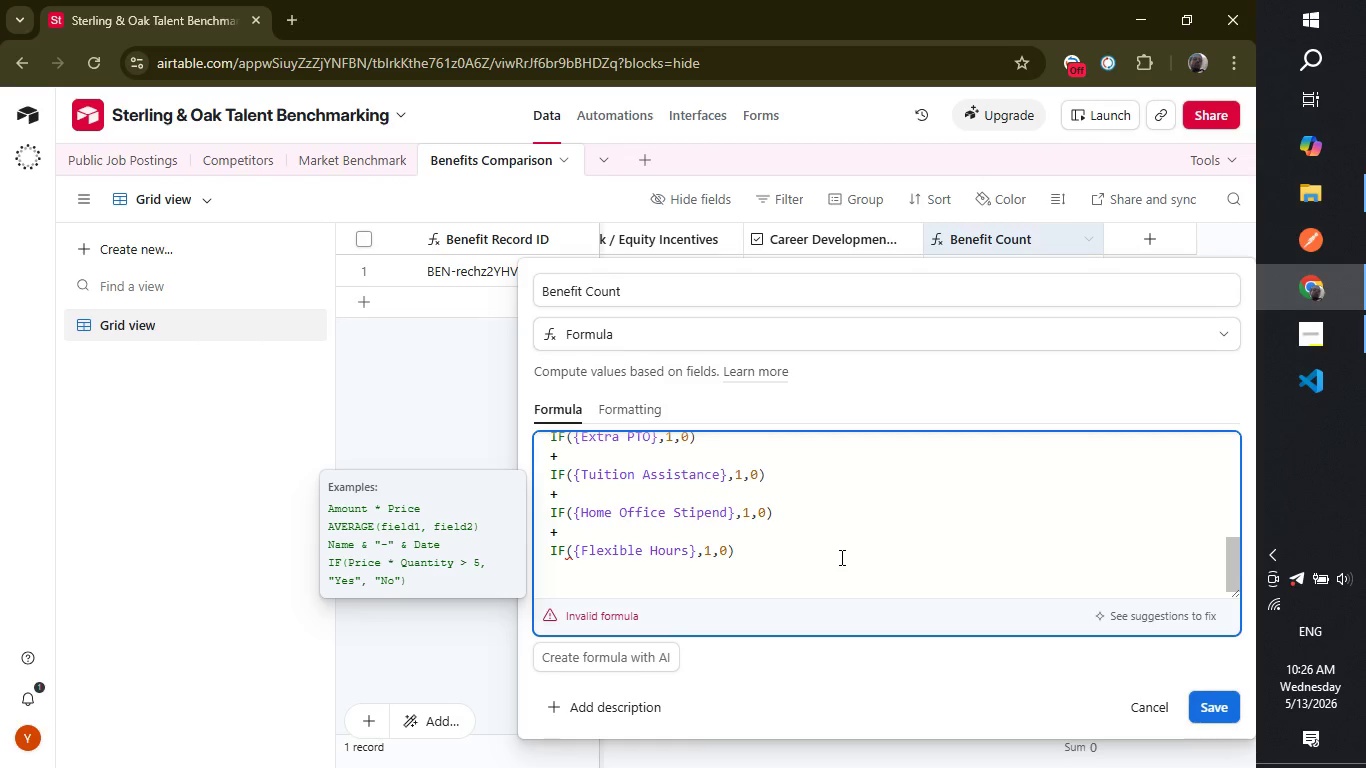 
key(Shift+ShiftLeft)
 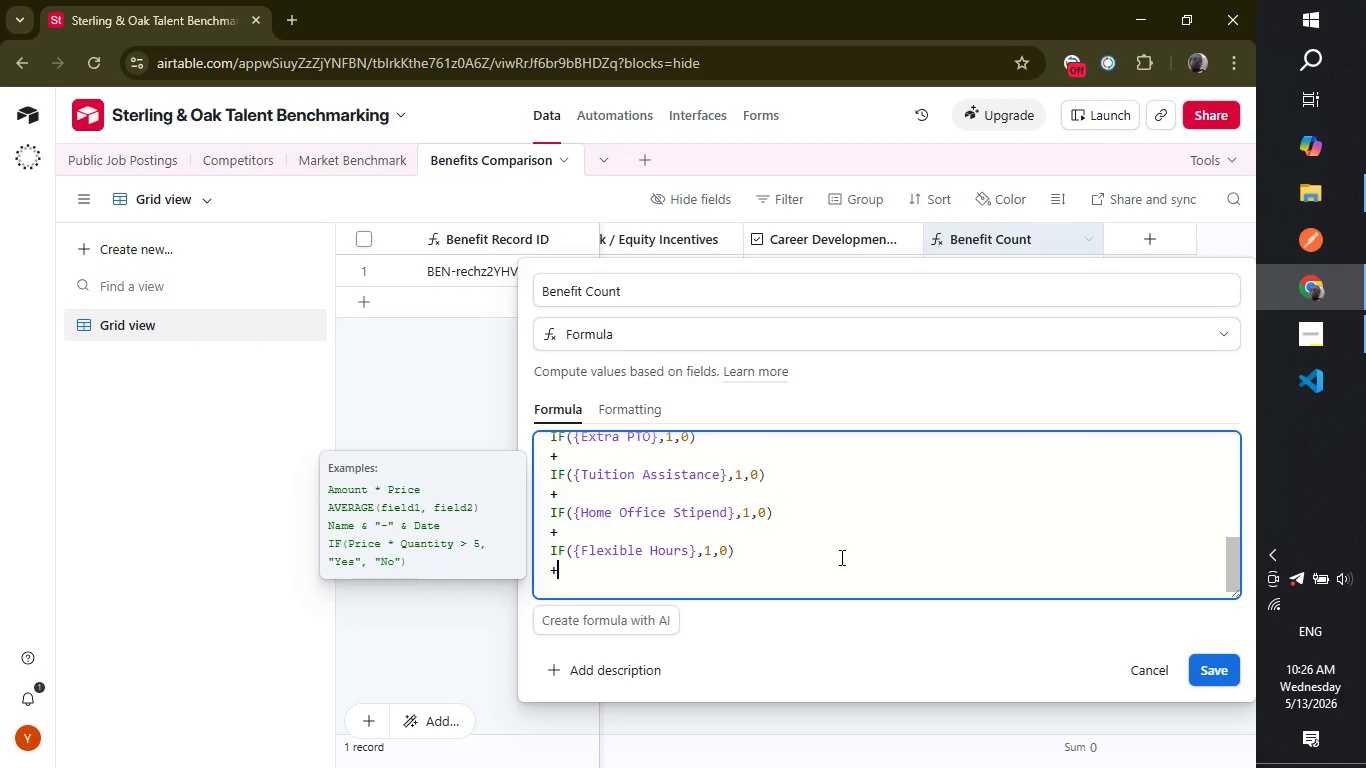 
key(Shift+Equal)
 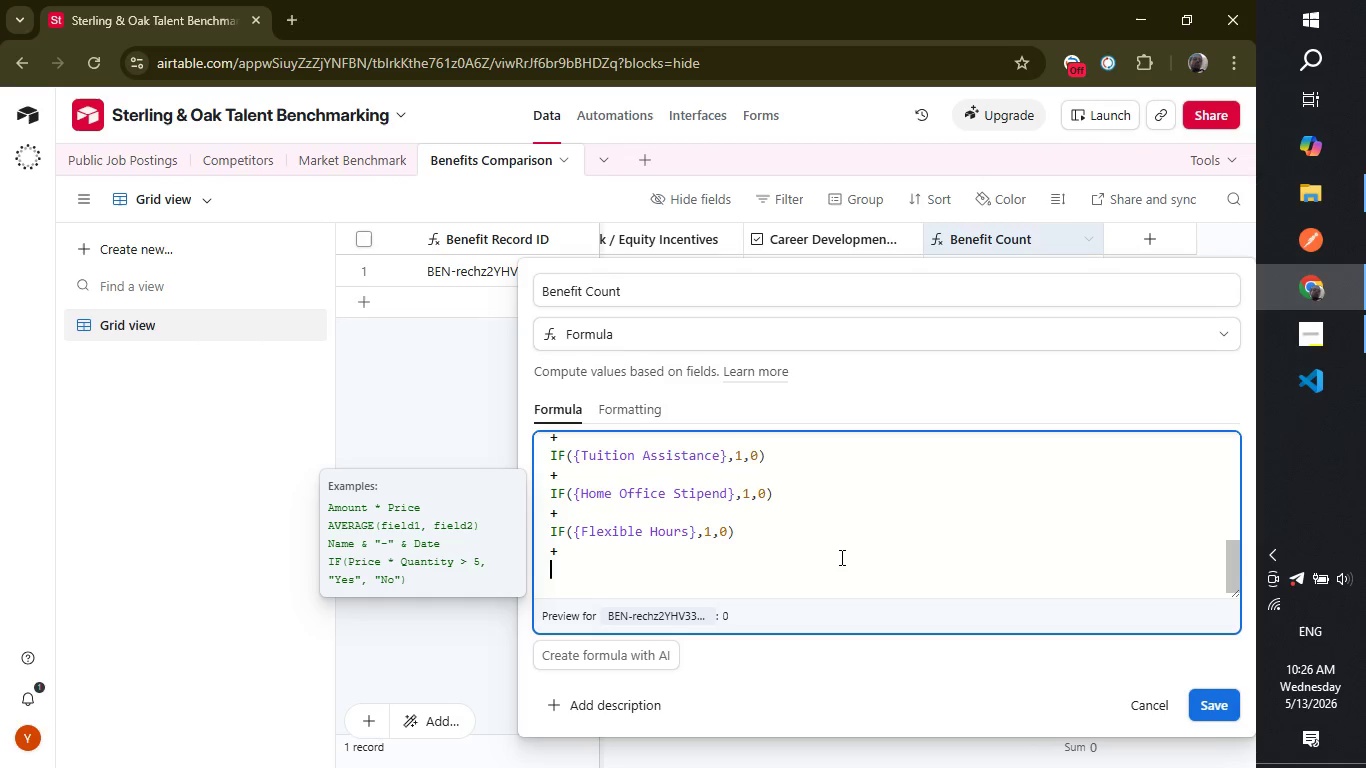 
key(Enter)
 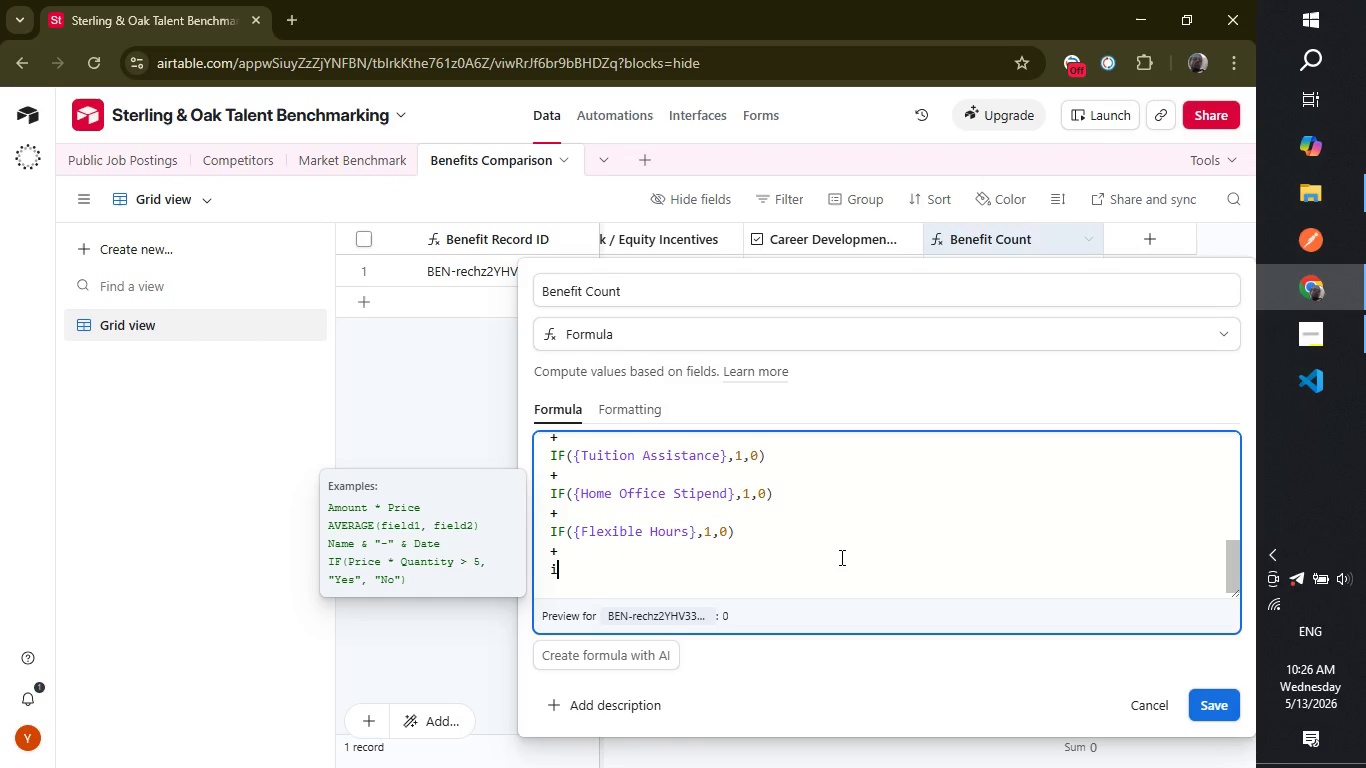 
type(if)
 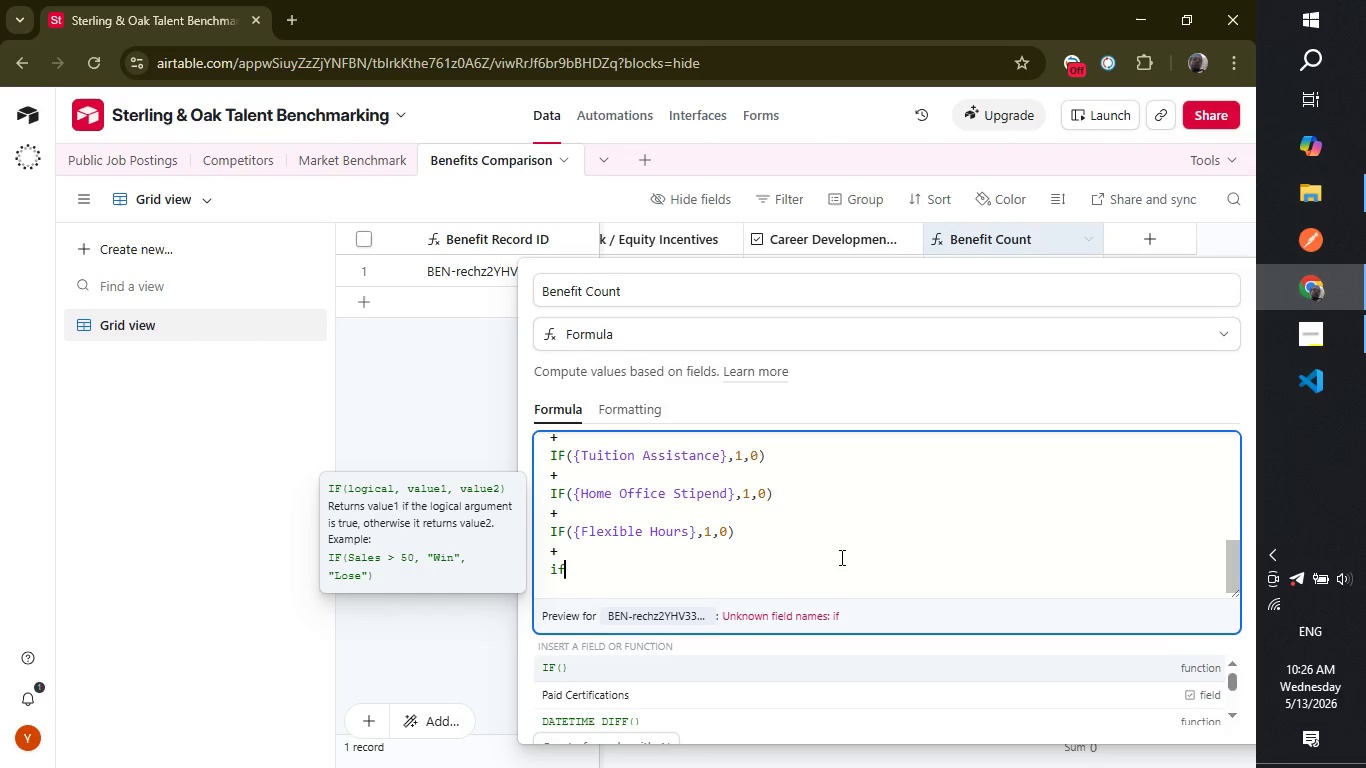 
key(Enter)
 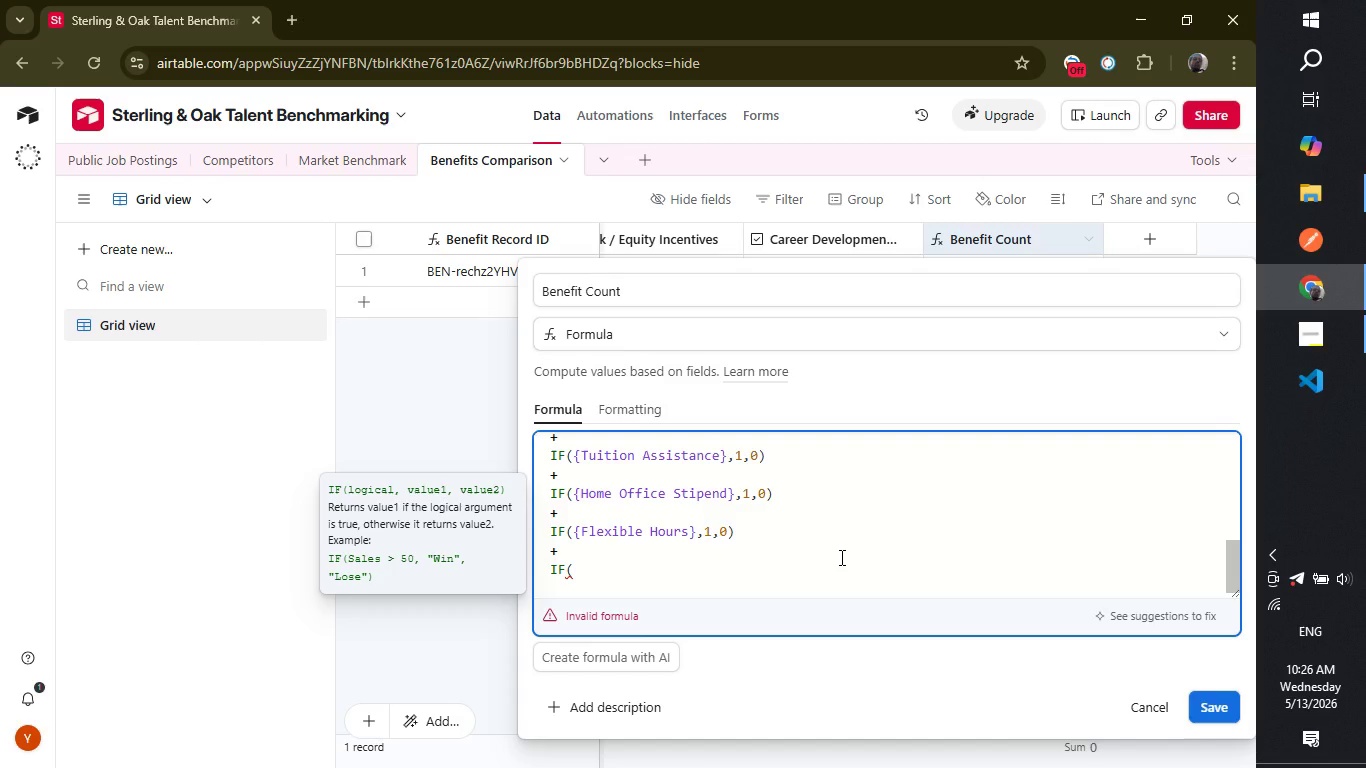 
wait(13.52)
 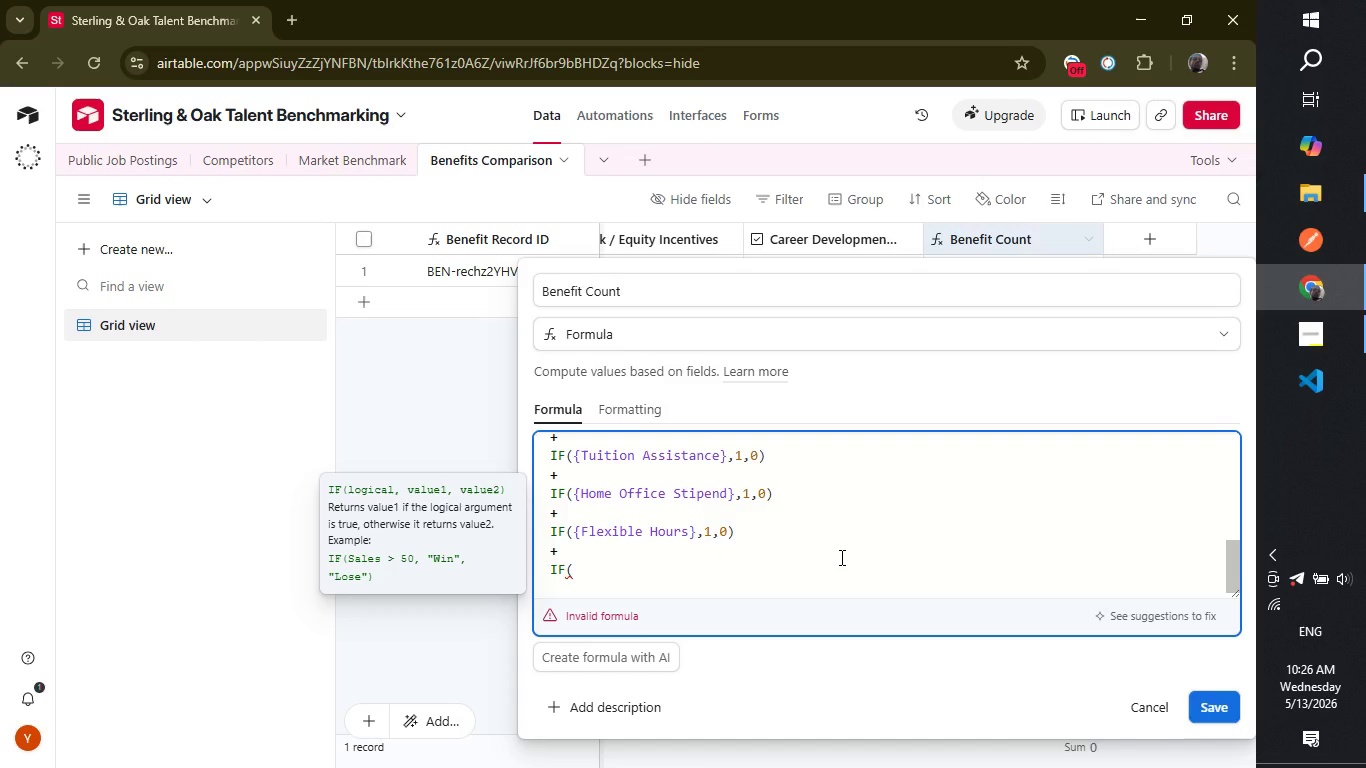 
type(pare)
 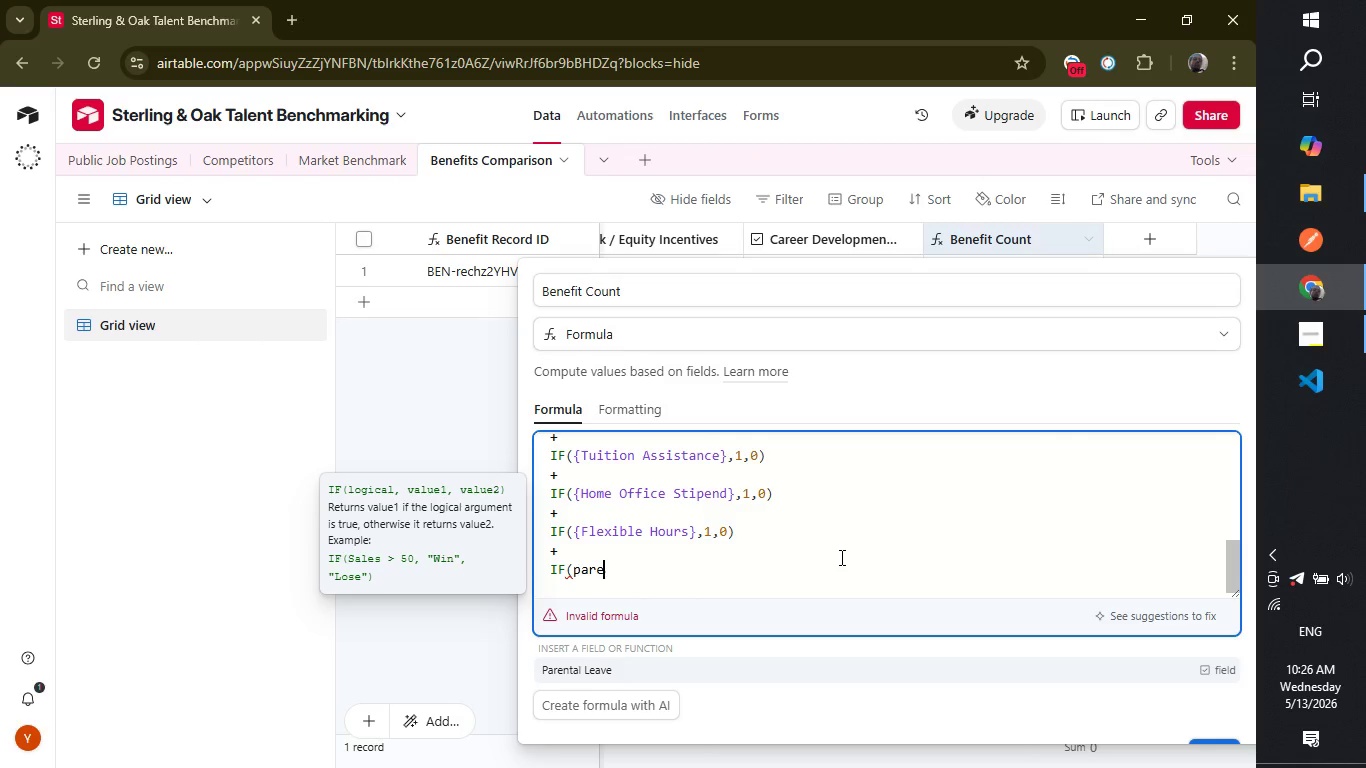 
key(Enter)
 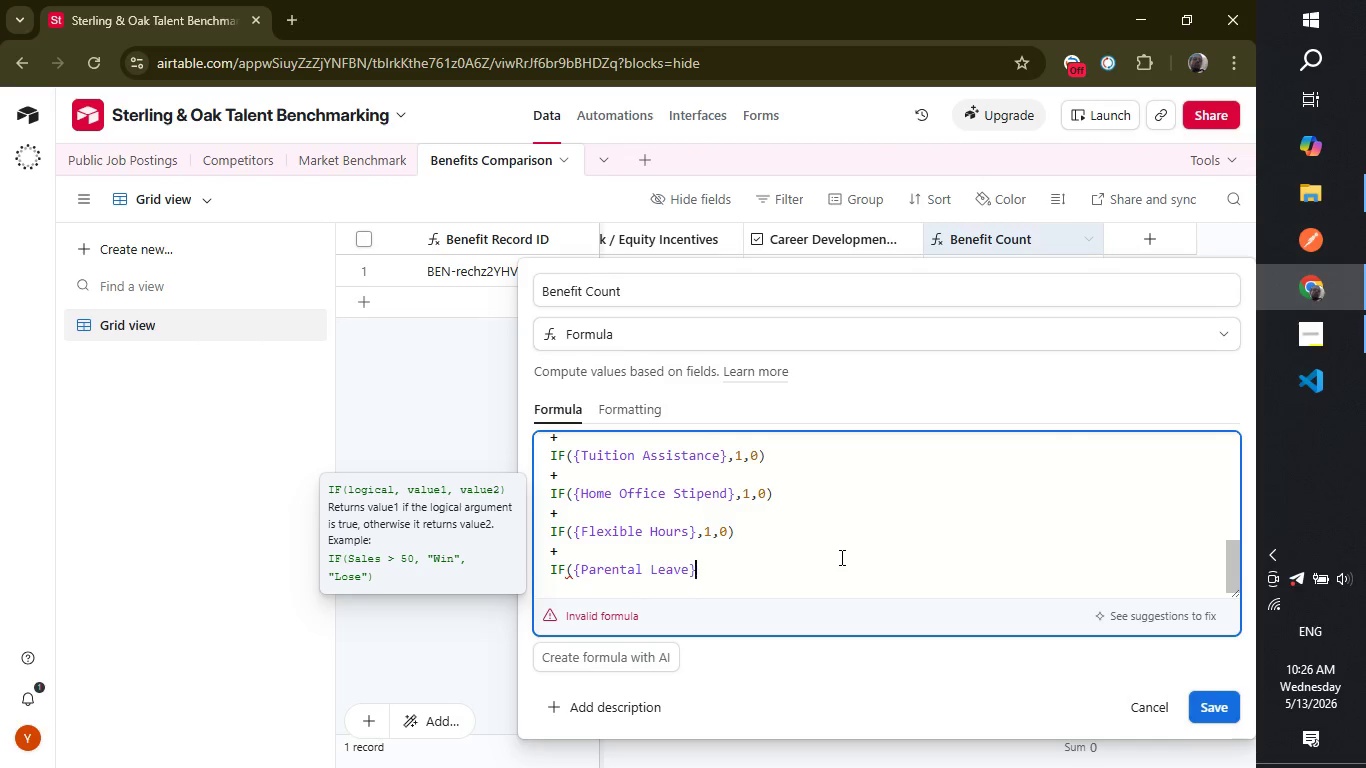 
key(Comma)
 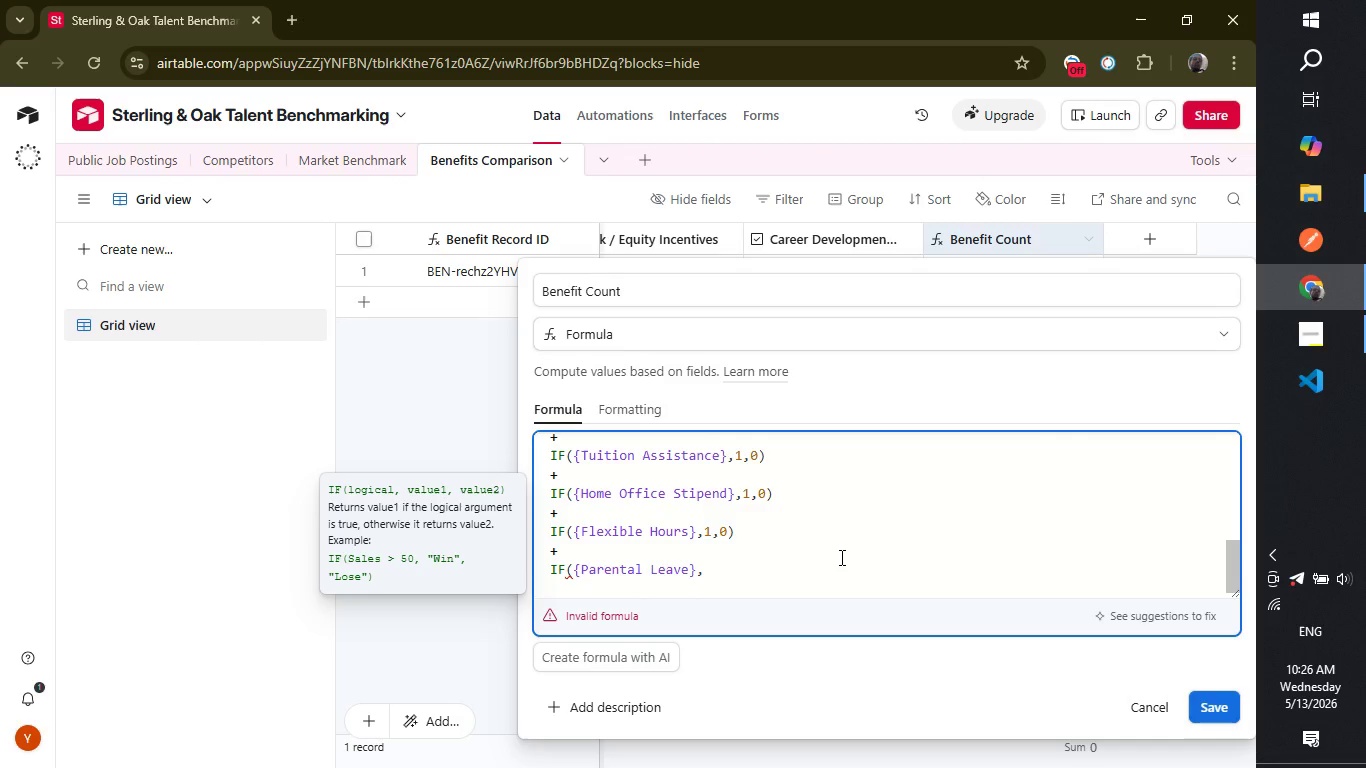 
key(1)
 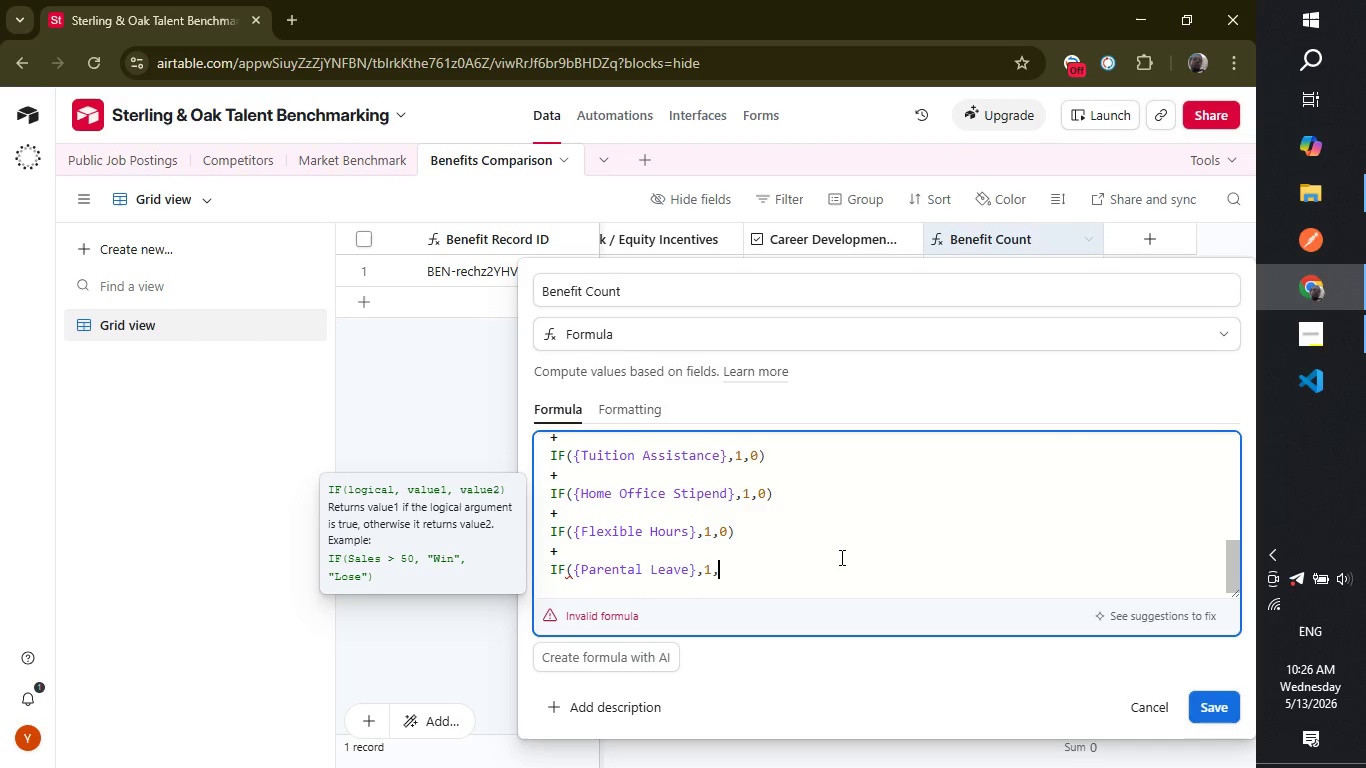 
key(Comma)
 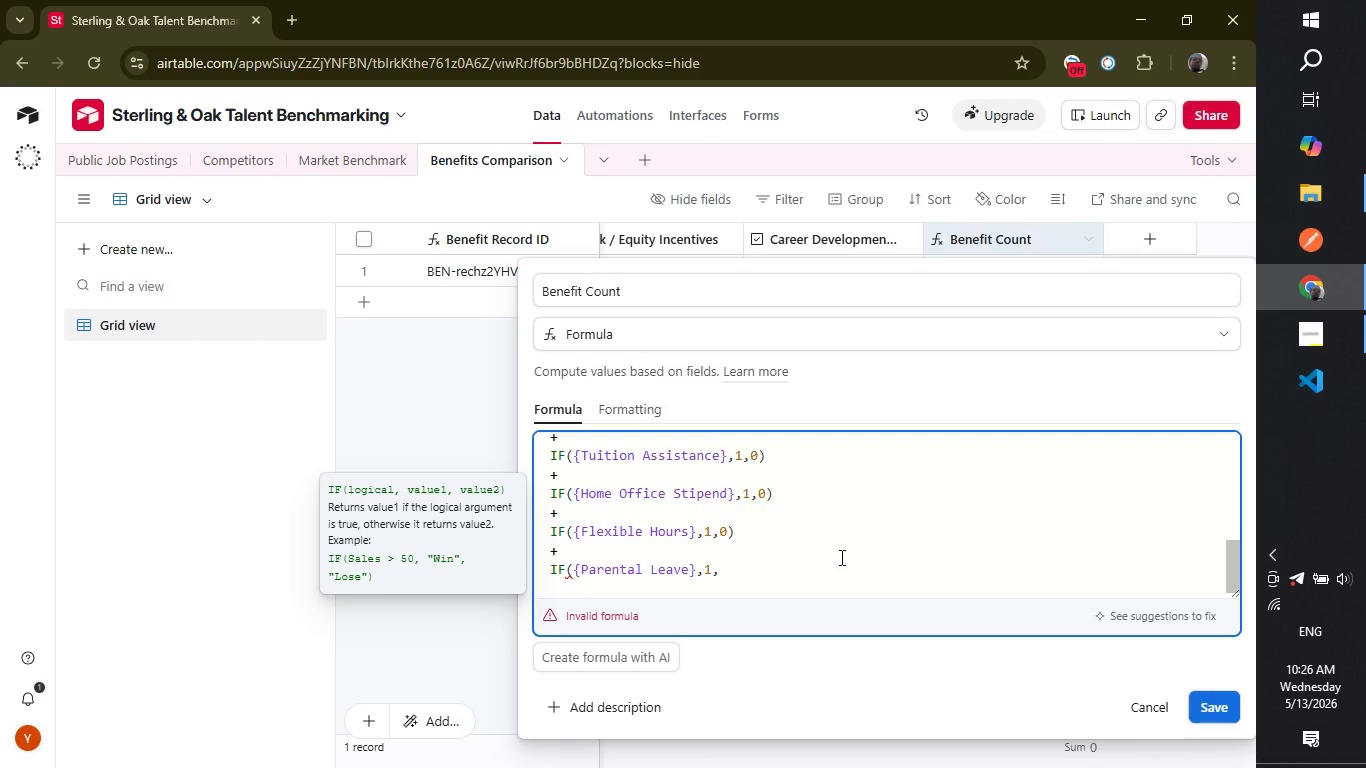 
key(0)
 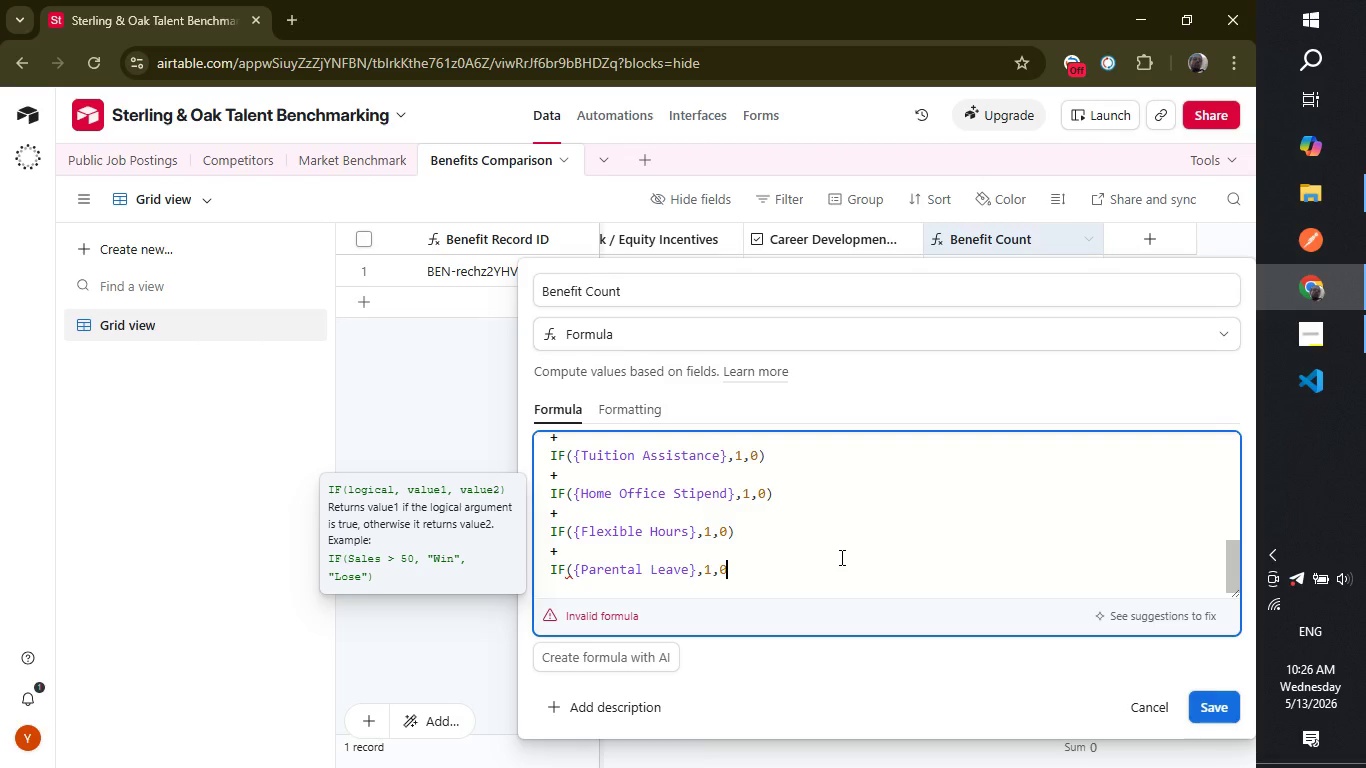 
key(Shift+ShiftLeft)
 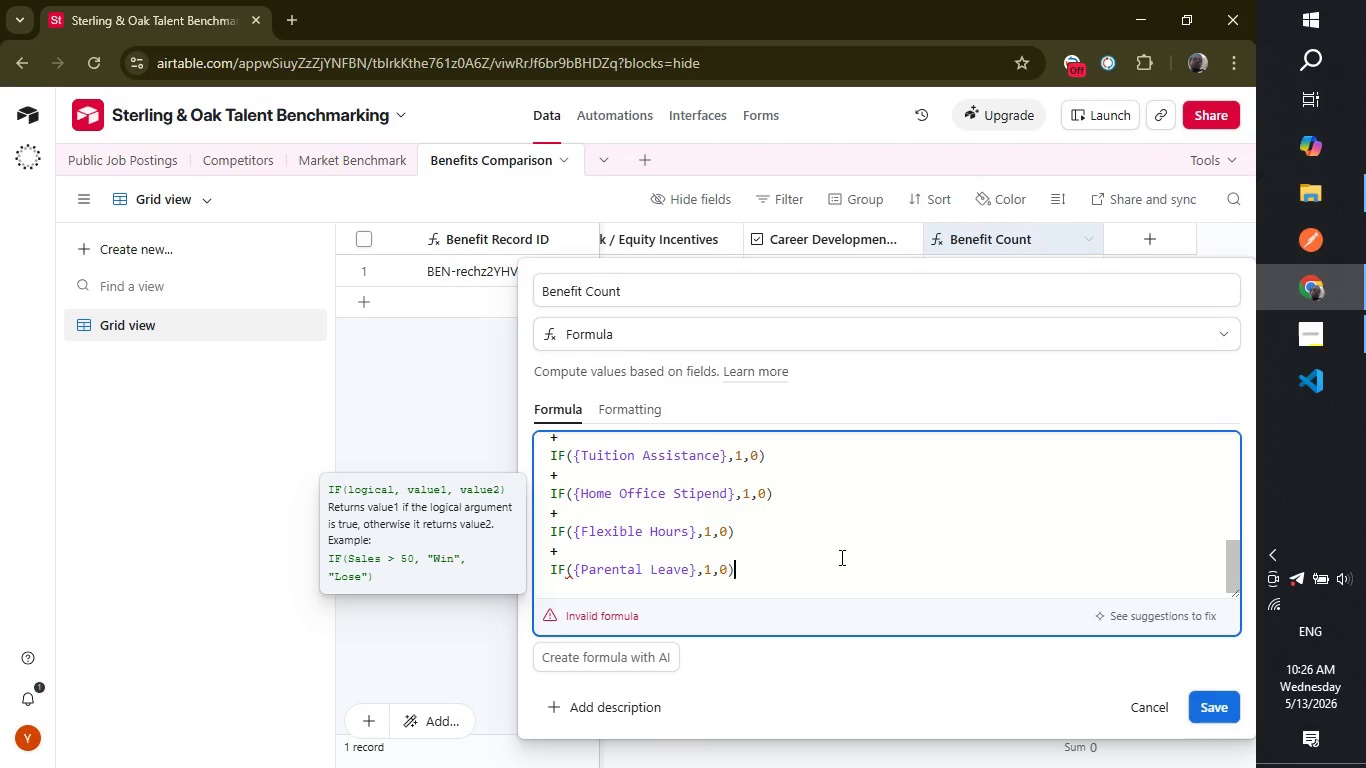 
key(Shift+0)
 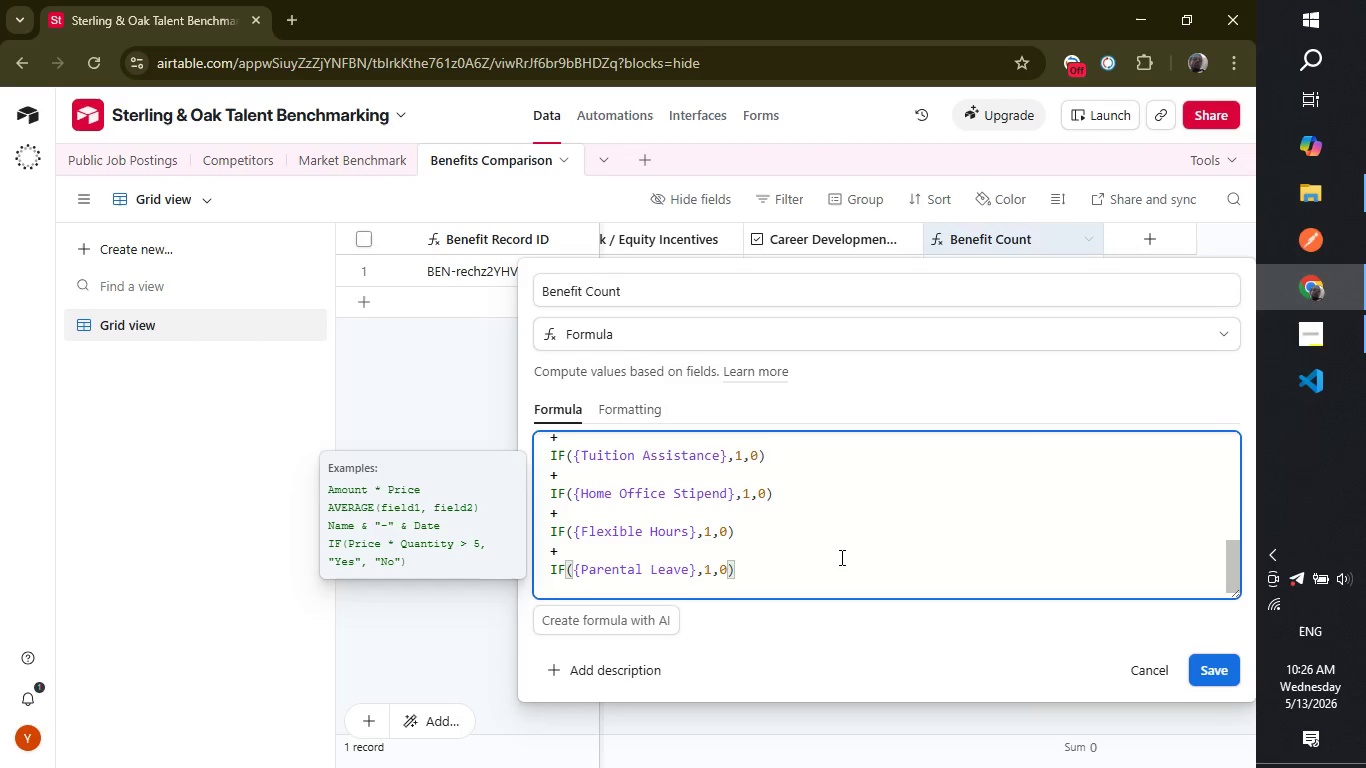 
key(Enter)
 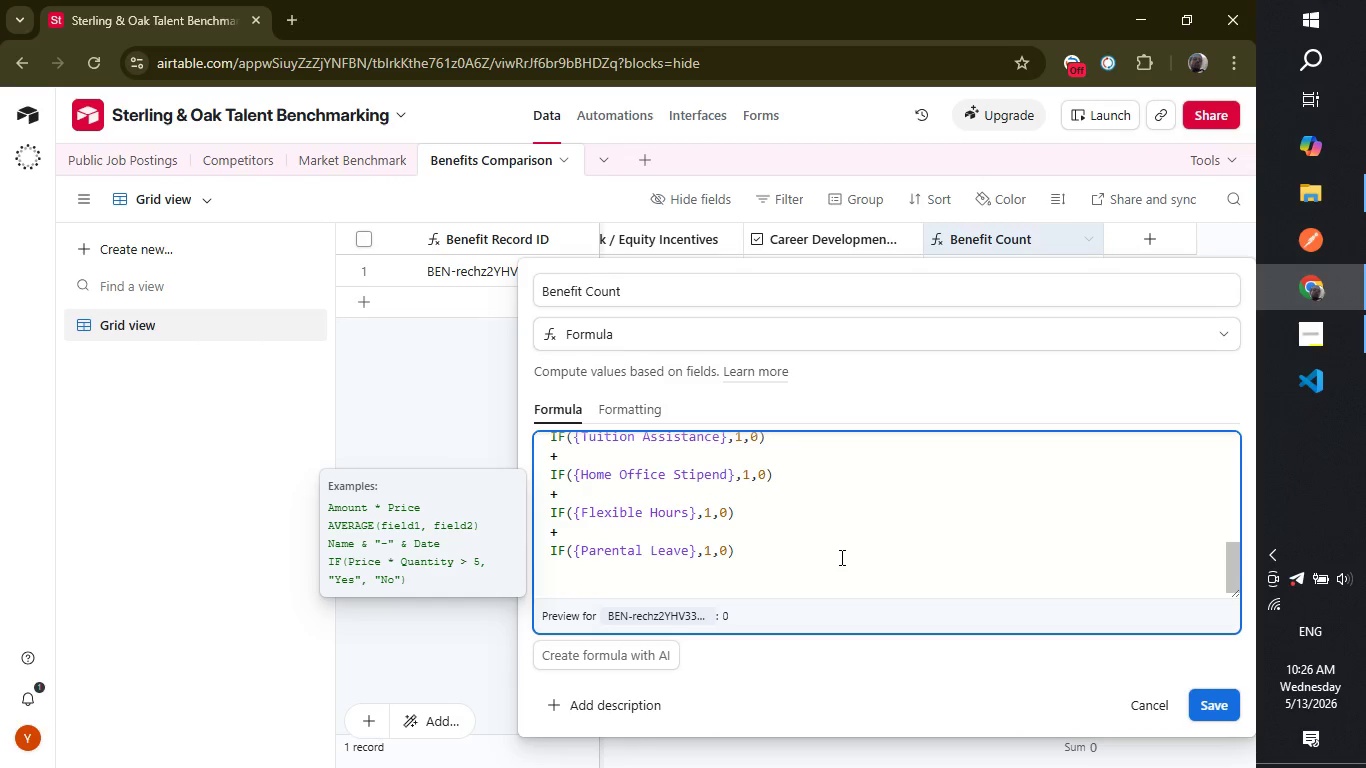 
key(Shift+ShiftLeft)
 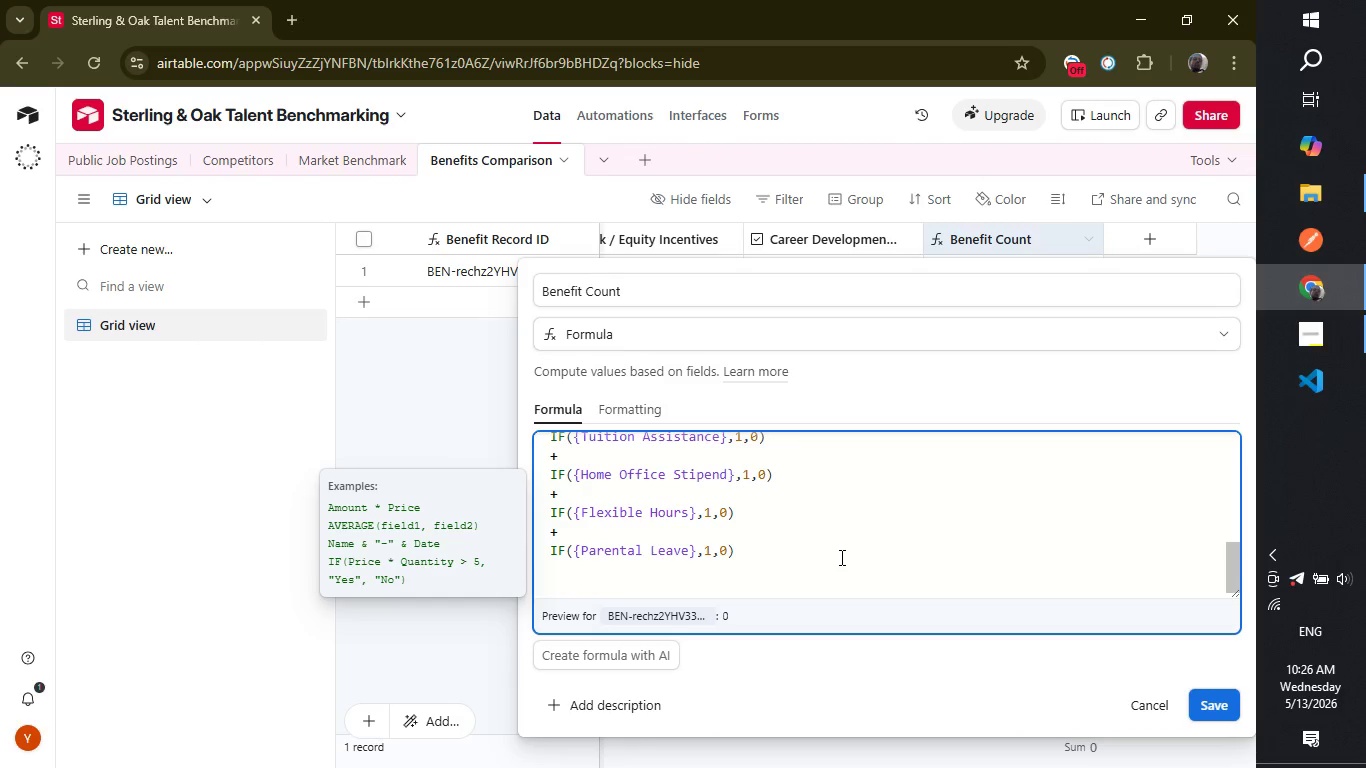 
key(Shift+ShiftLeft)
 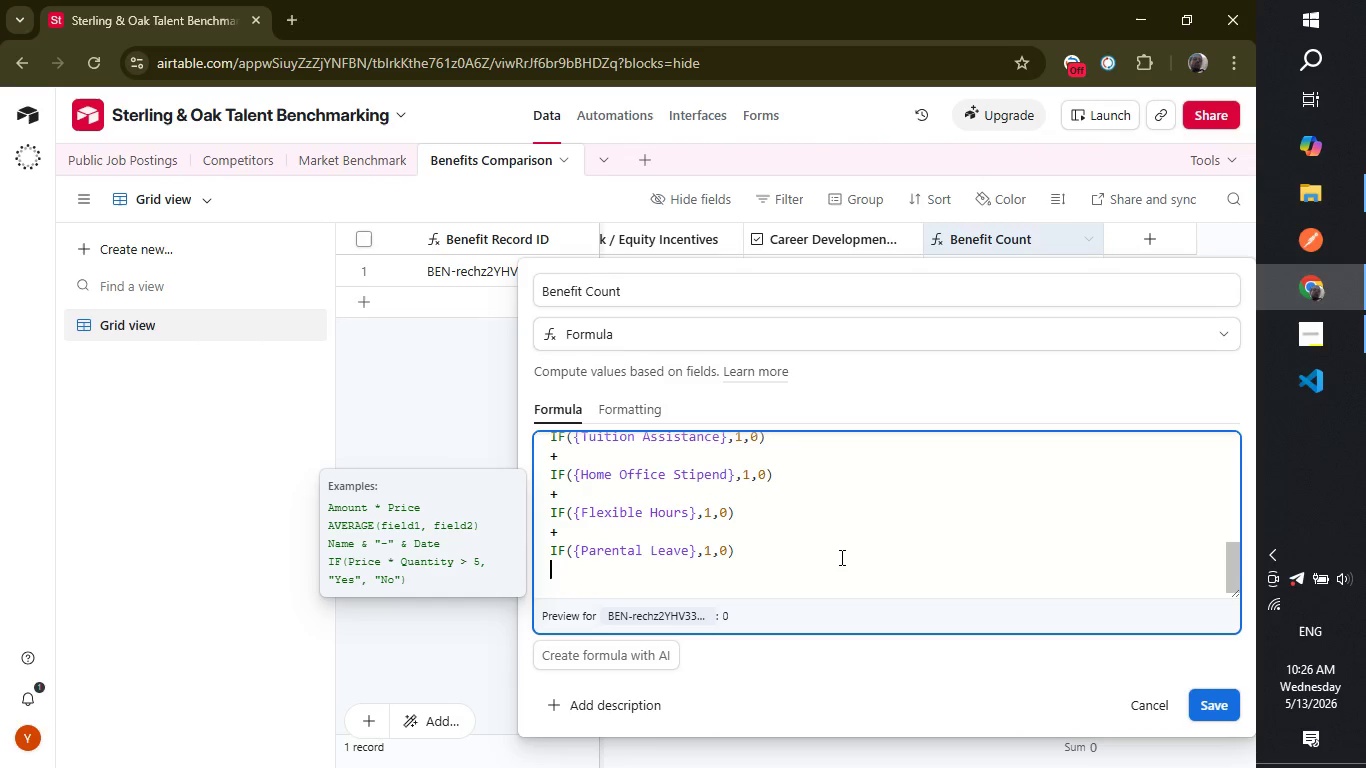 
key(Shift+ShiftLeft)
 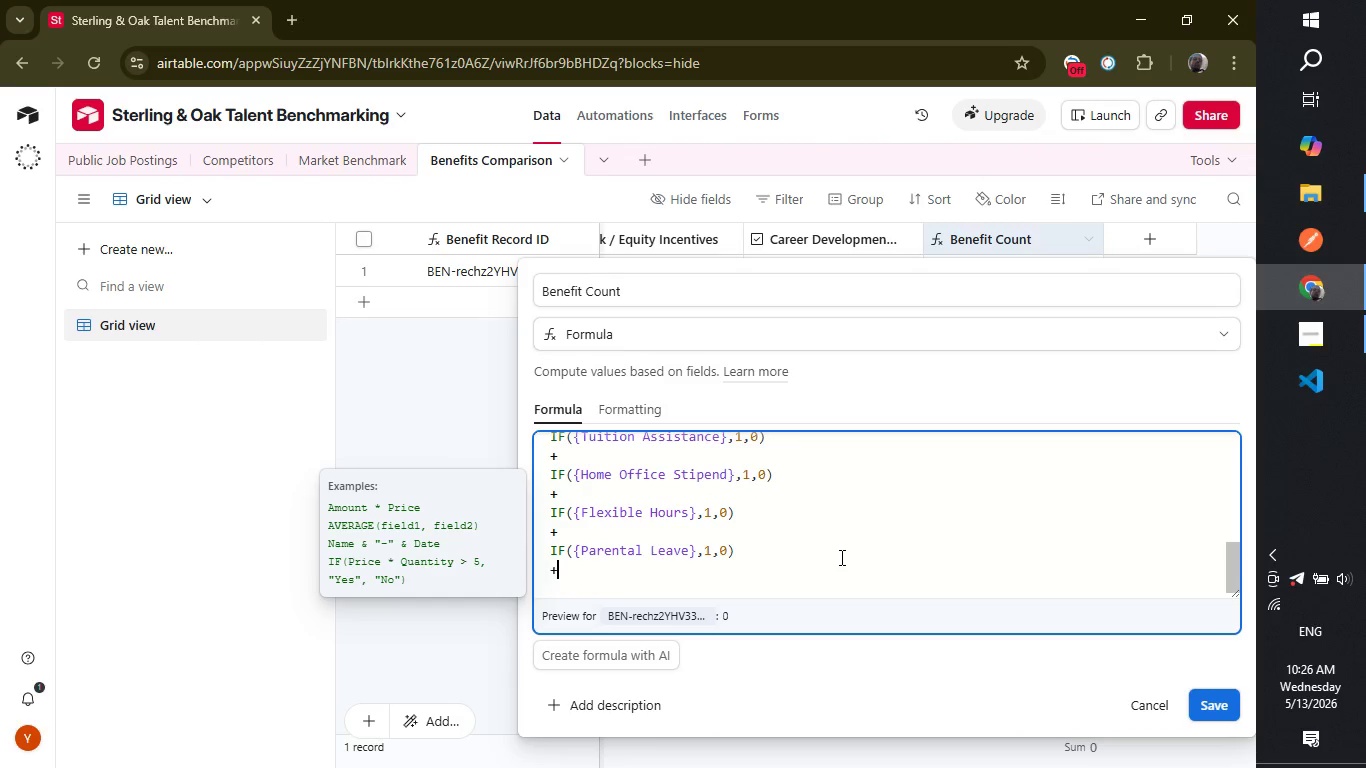 
key(Shift+Equal)
 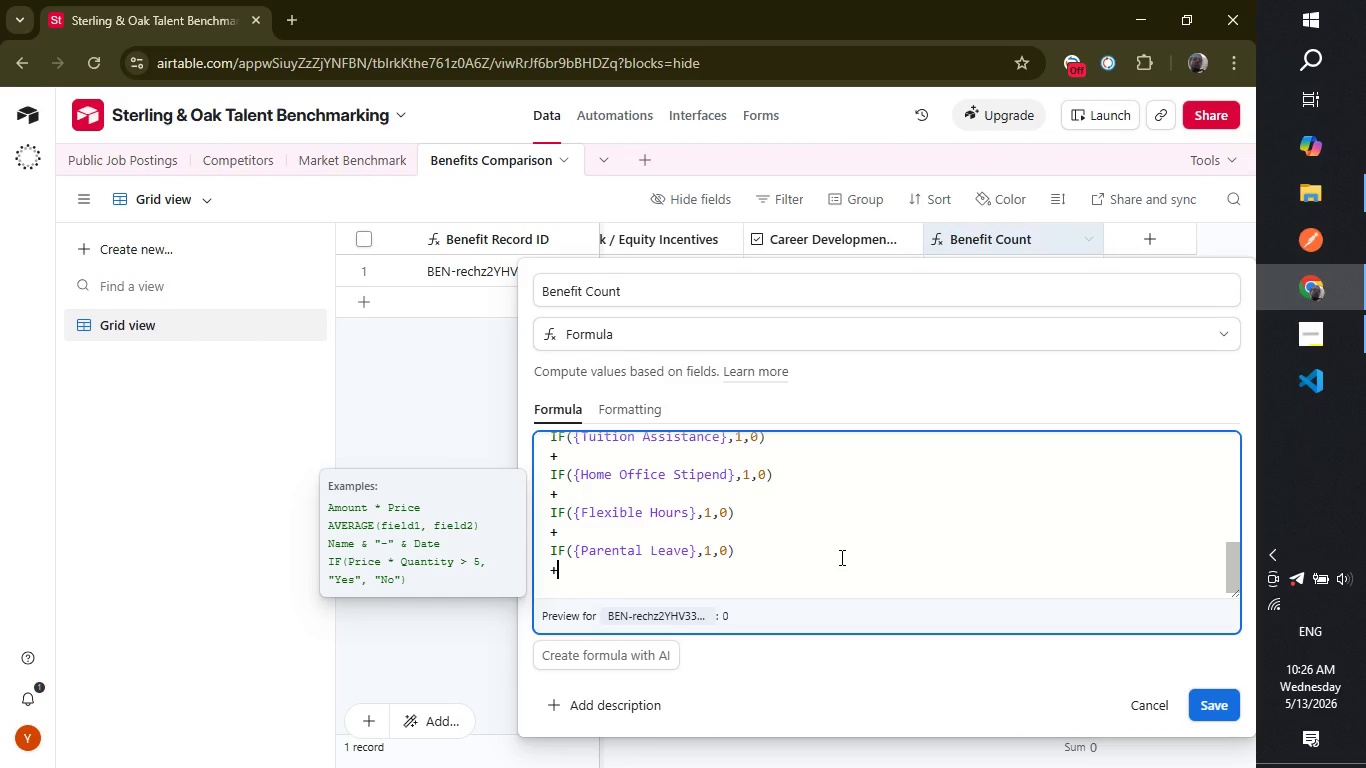 
key(Enter)
 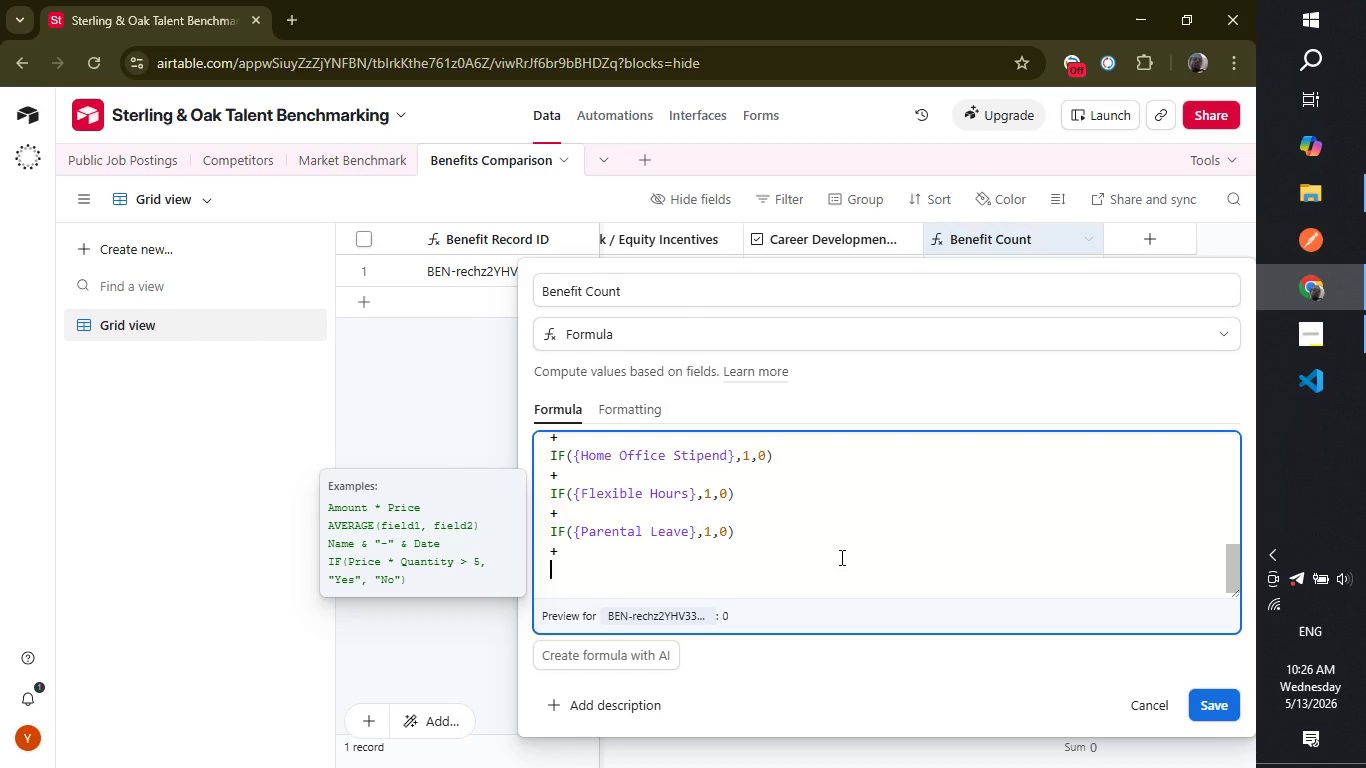 
type(if)
 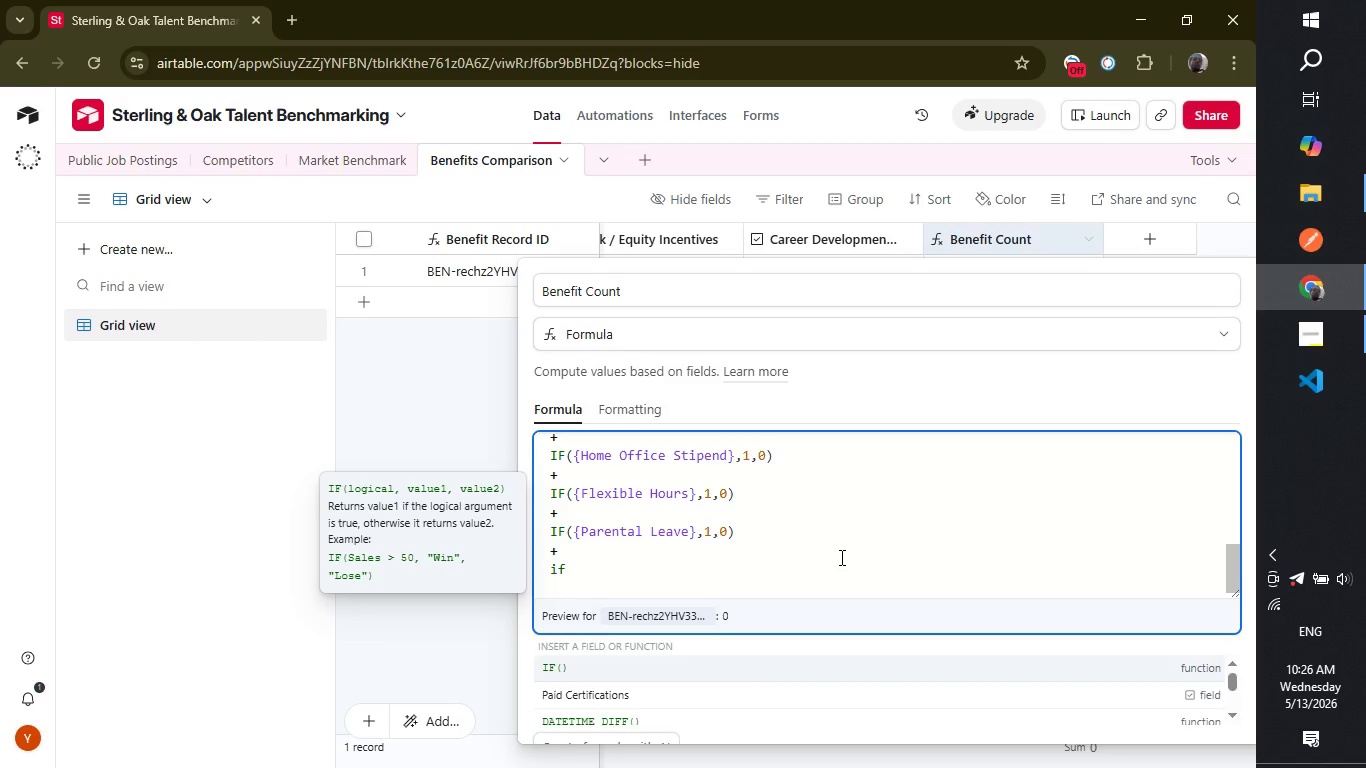 
key(Enter)
 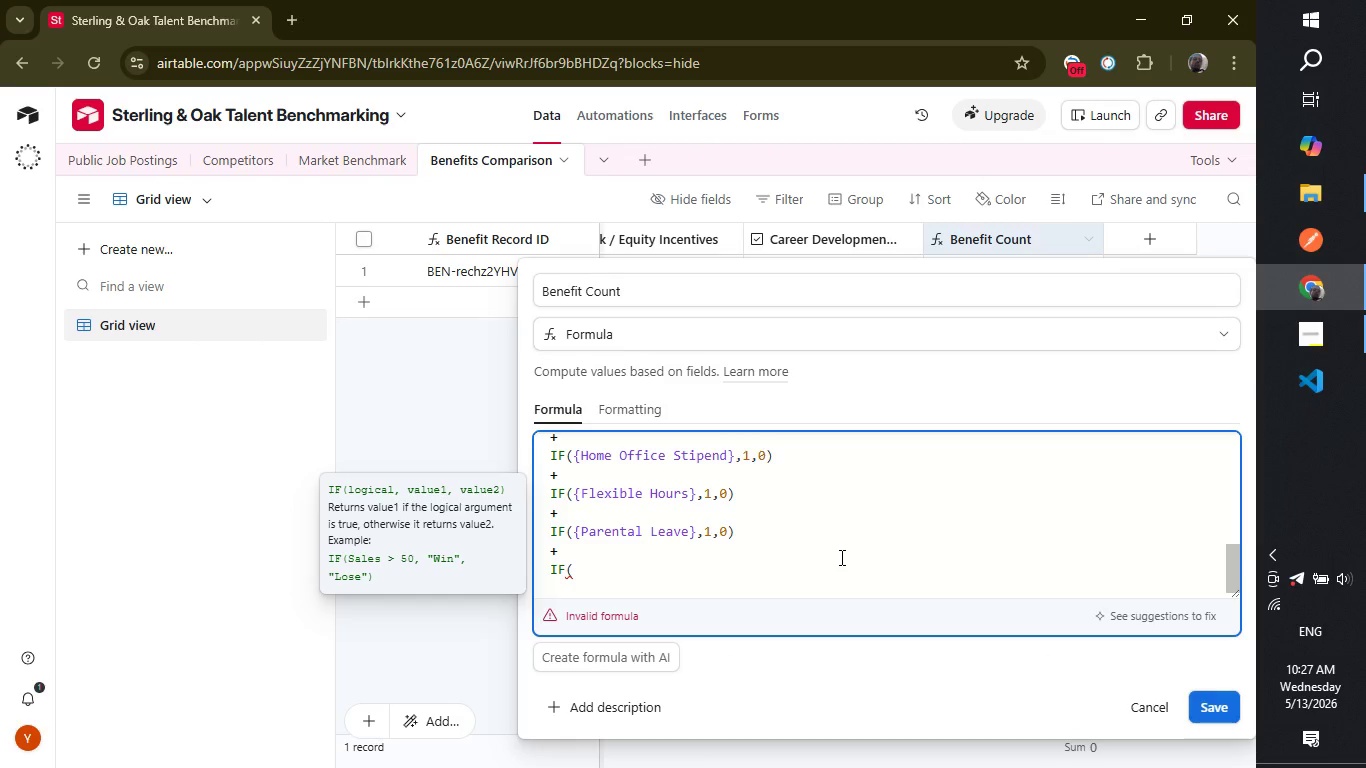 
type(stock)
 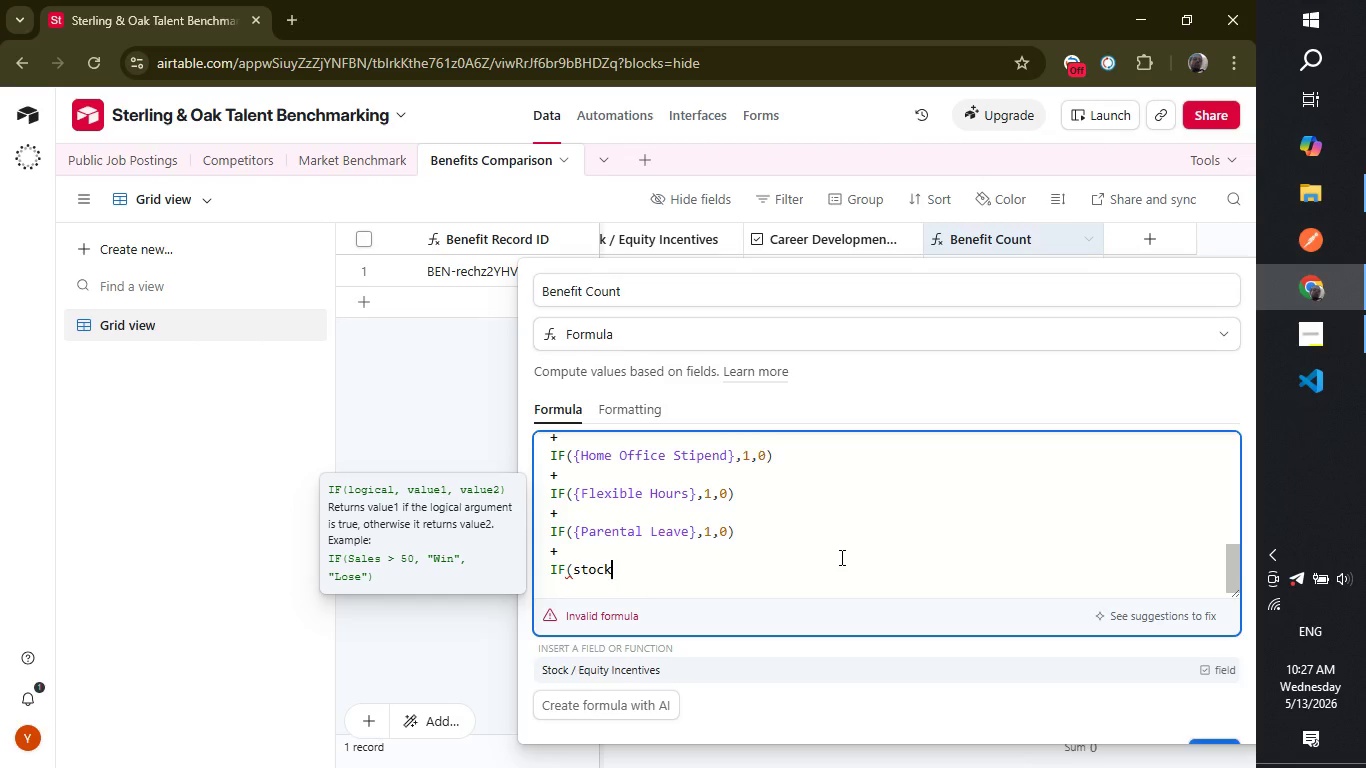 
key(Enter)
 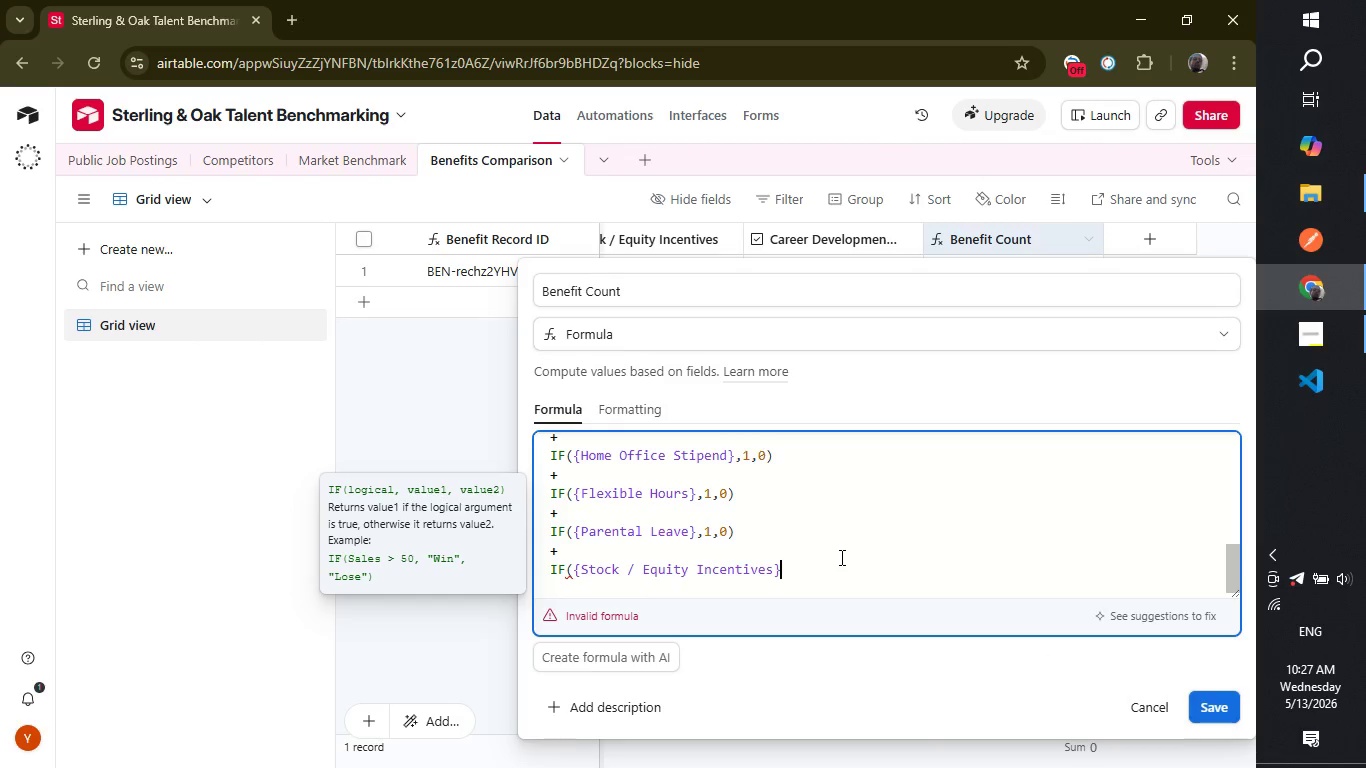 
key(Comma)
 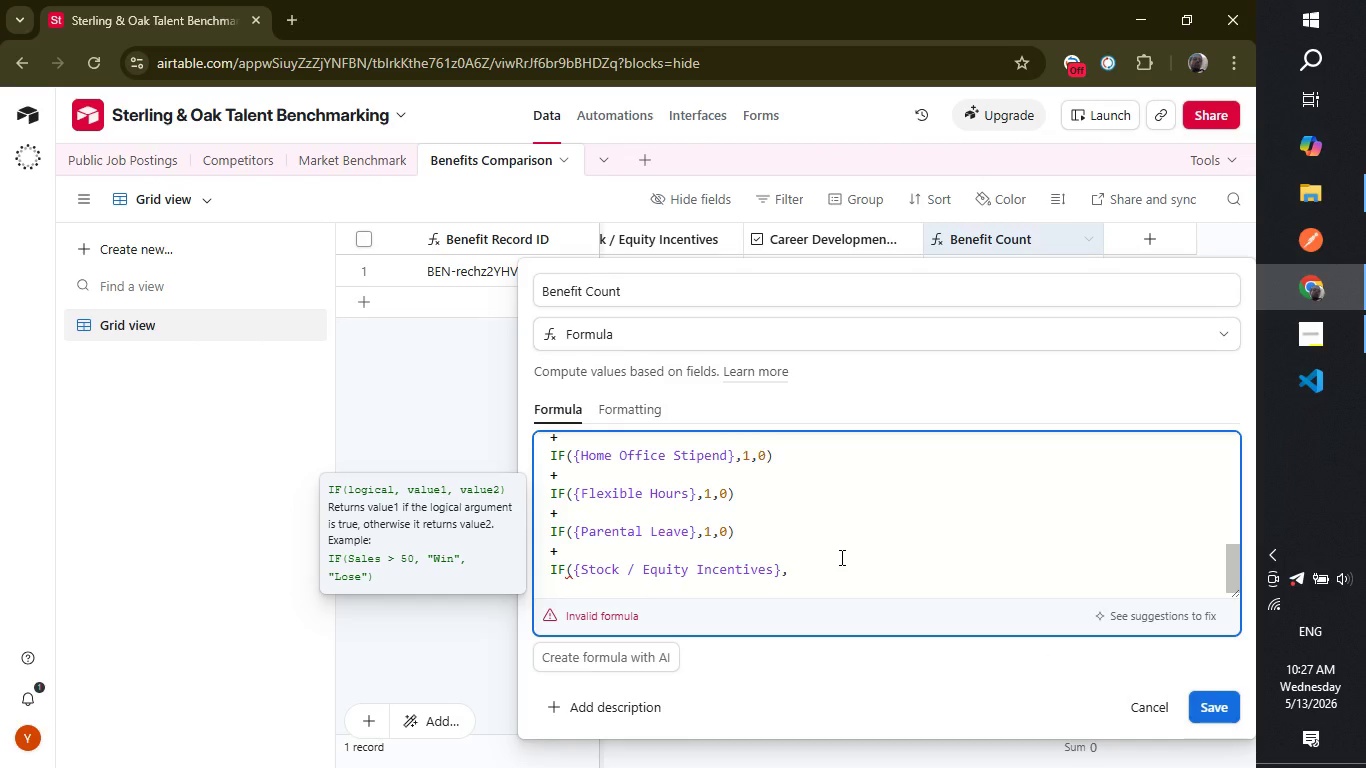 
key(1)
 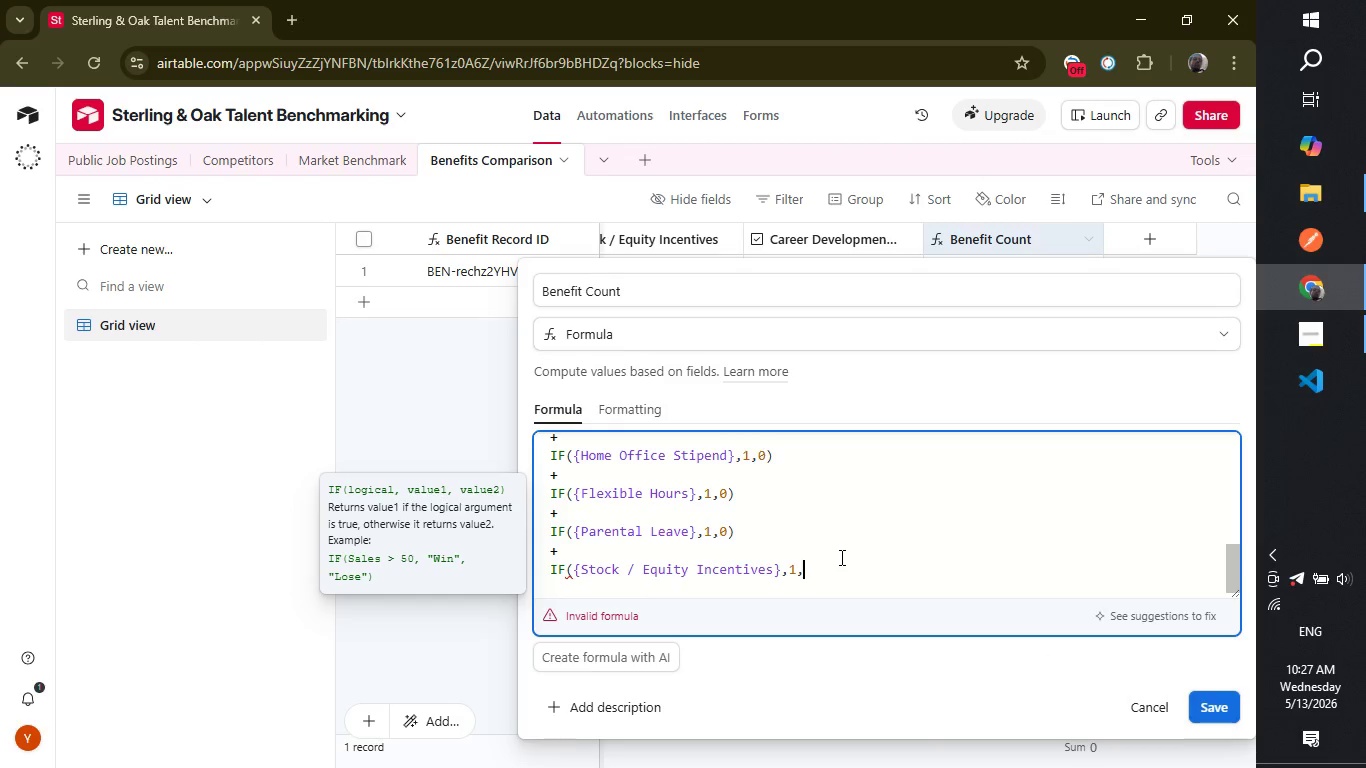 
key(Comma)
 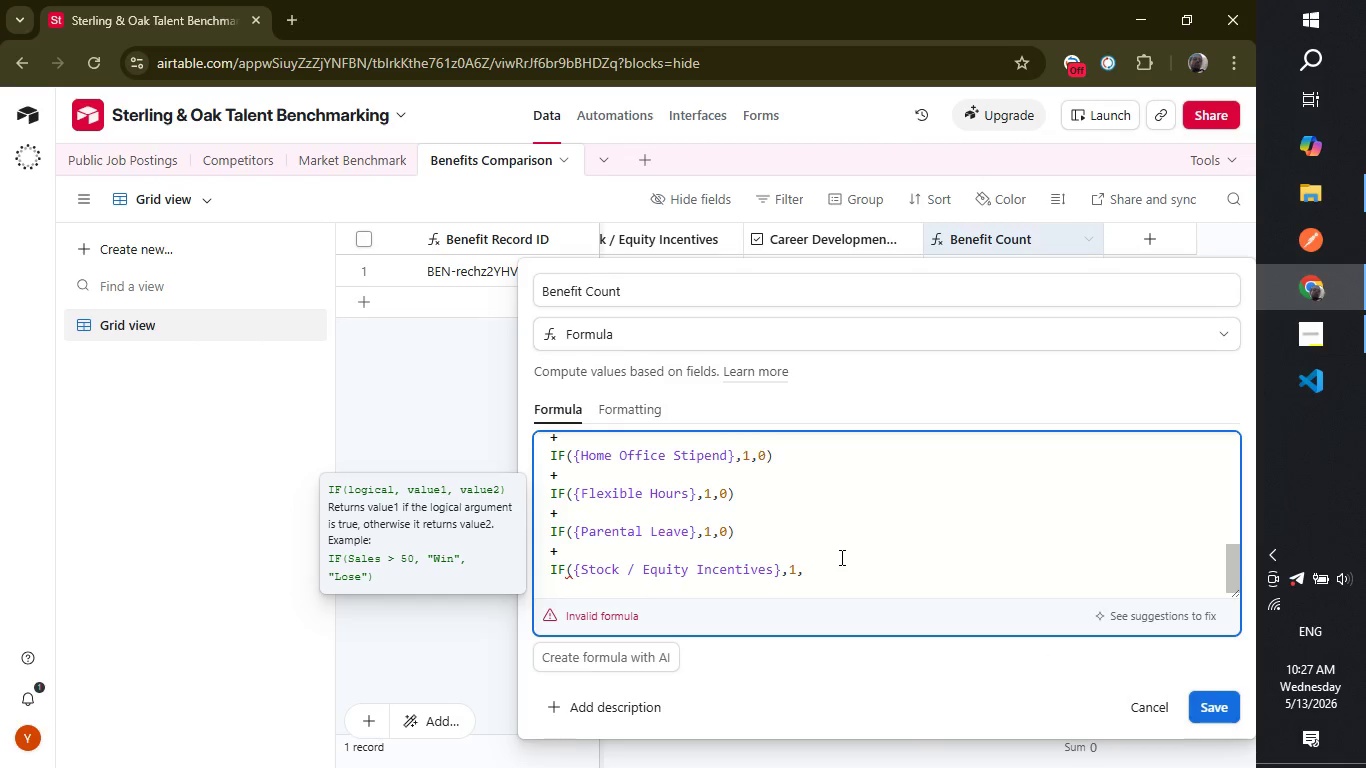 
key(0)
 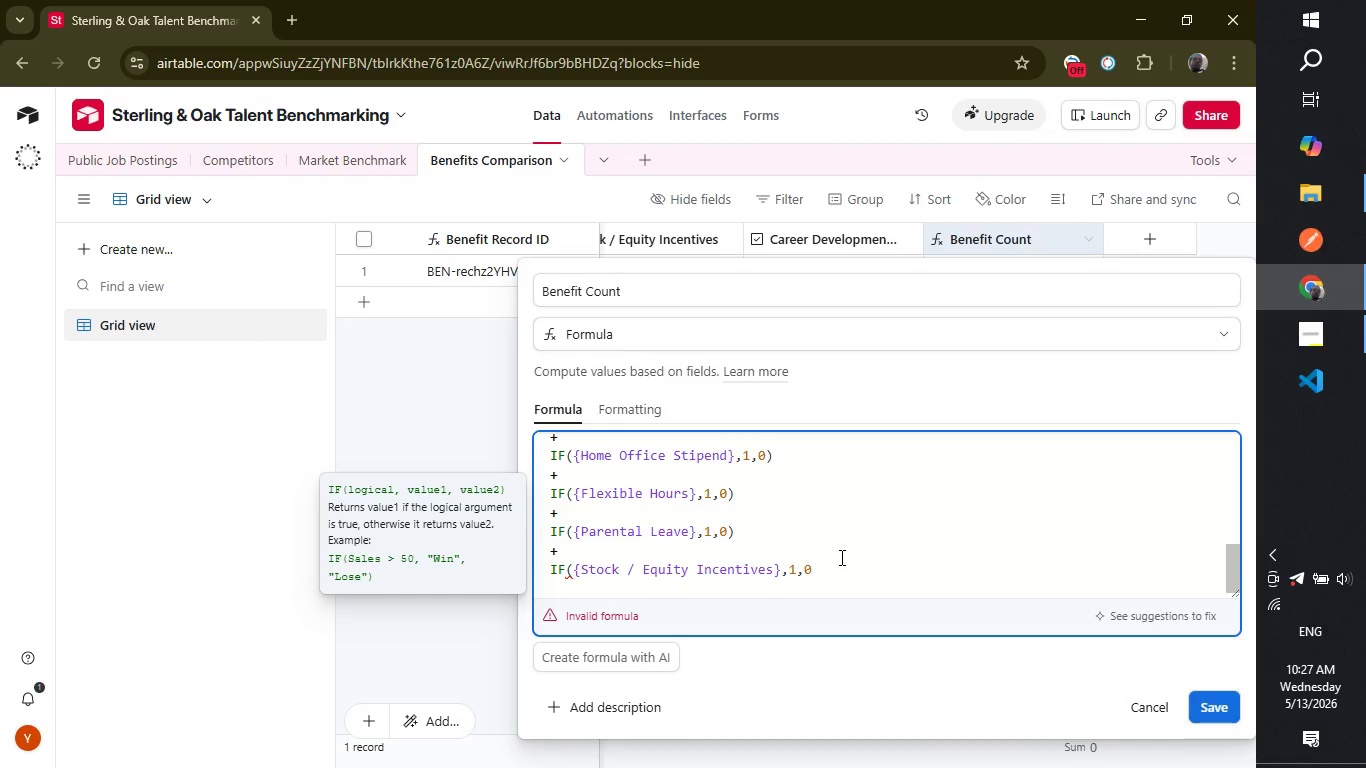 
key(Shift+ShiftLeft)
 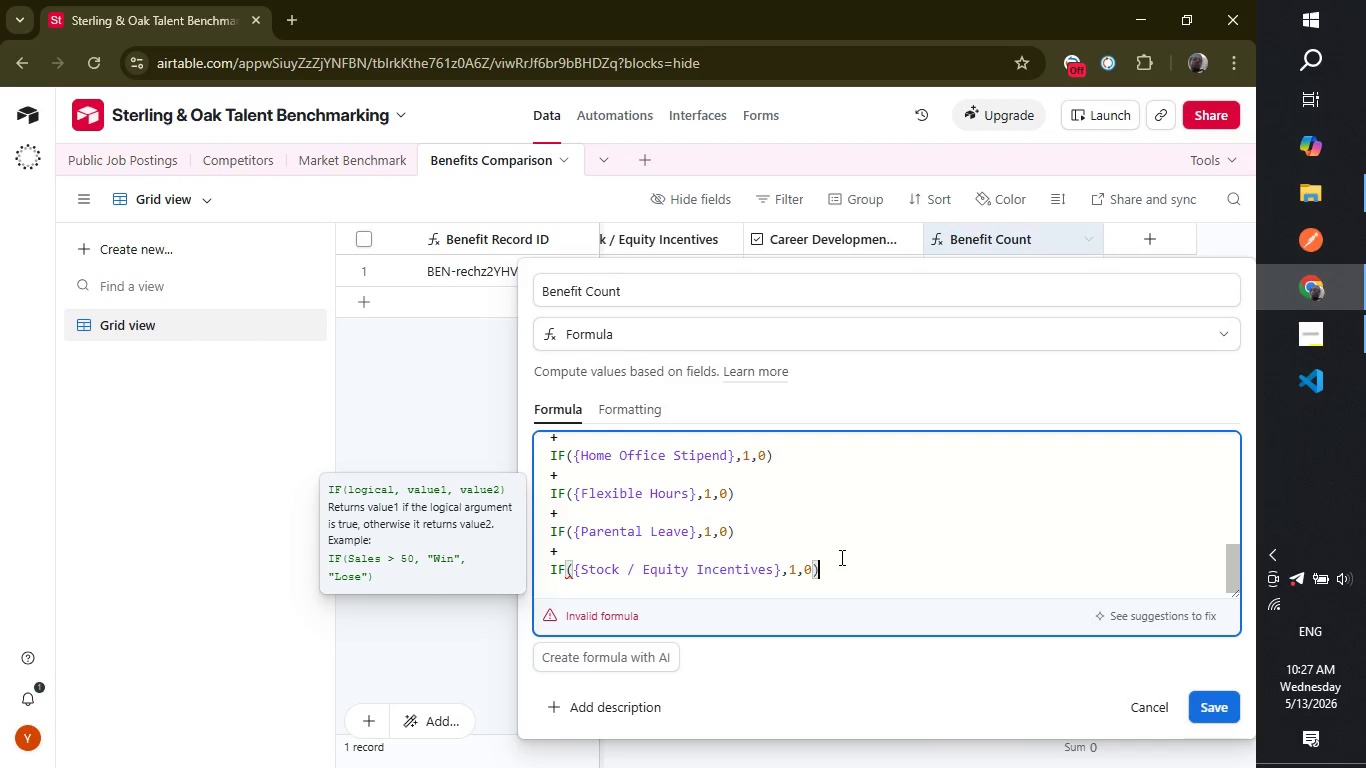 
key(Shift+0)
 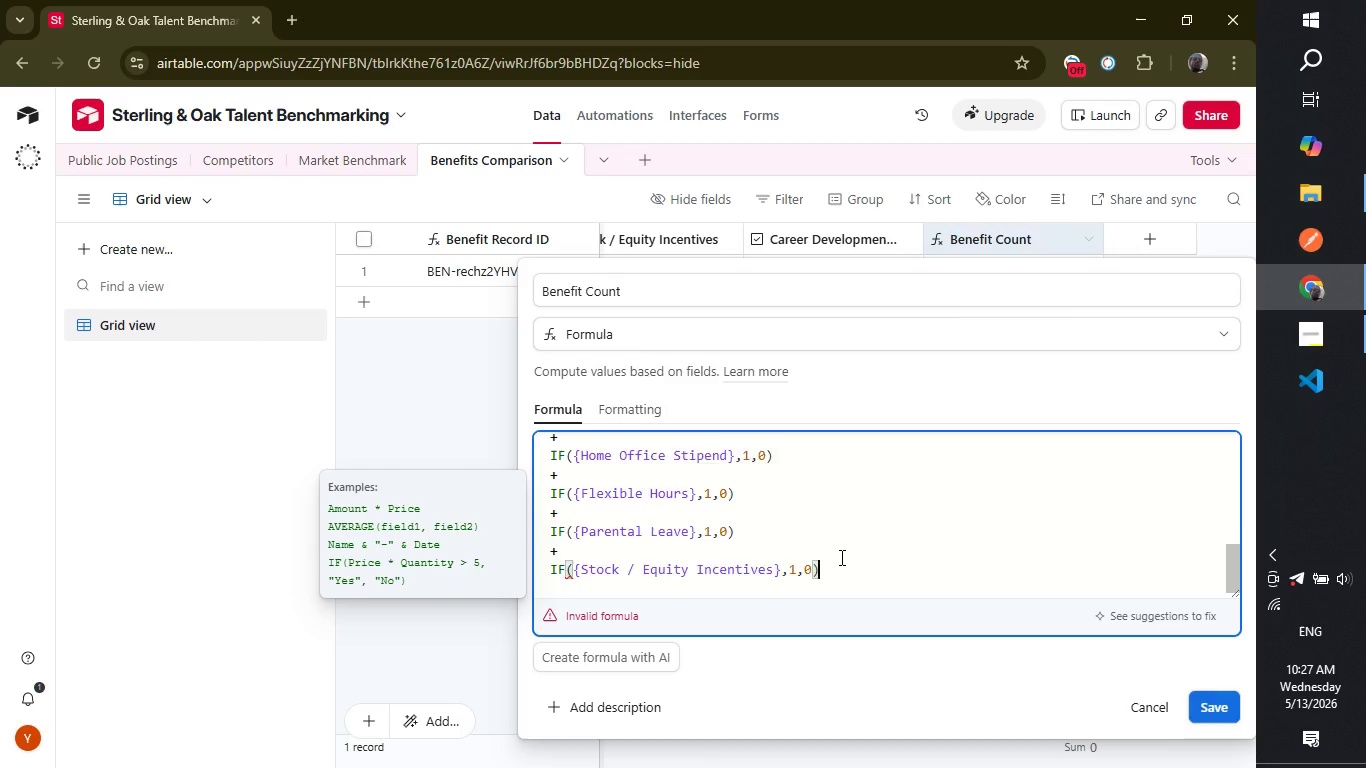 
key(Enter)
 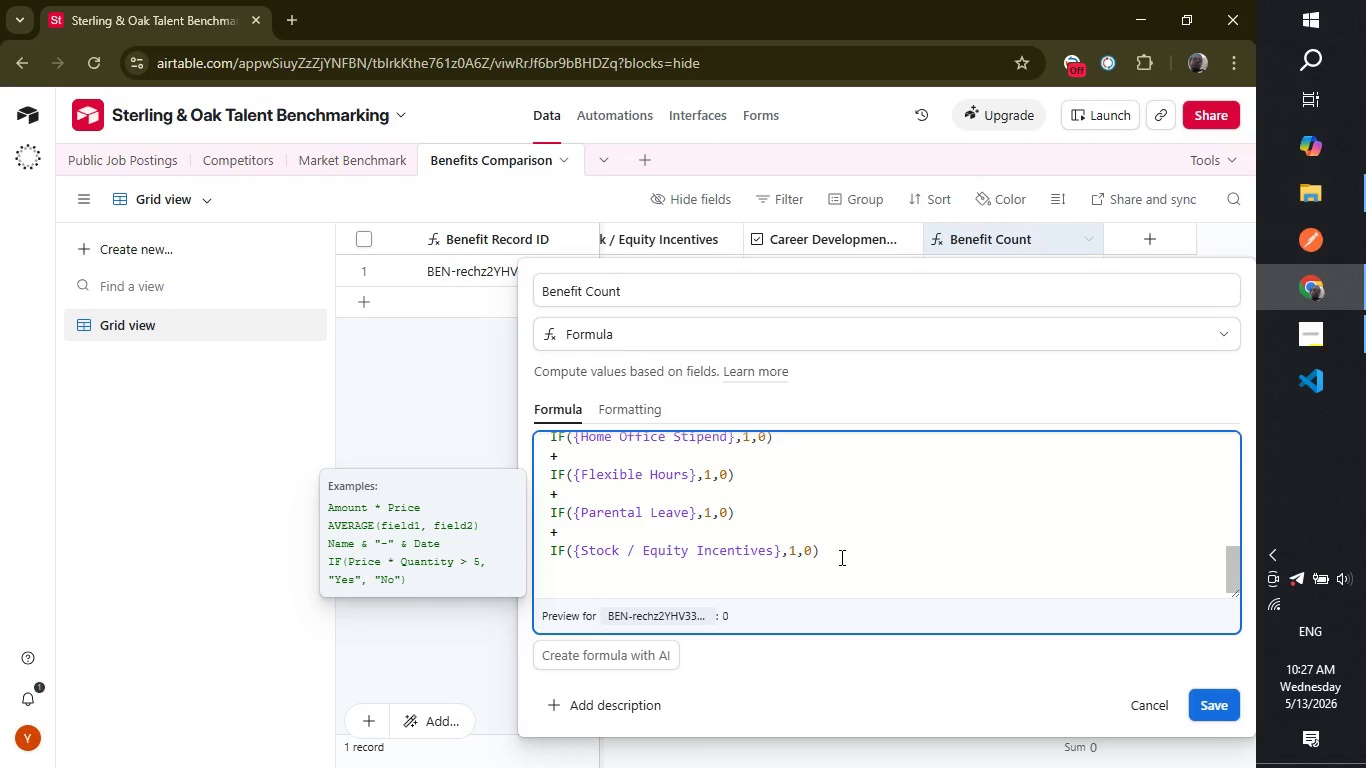 
key(Shift+ShiftLeft)
 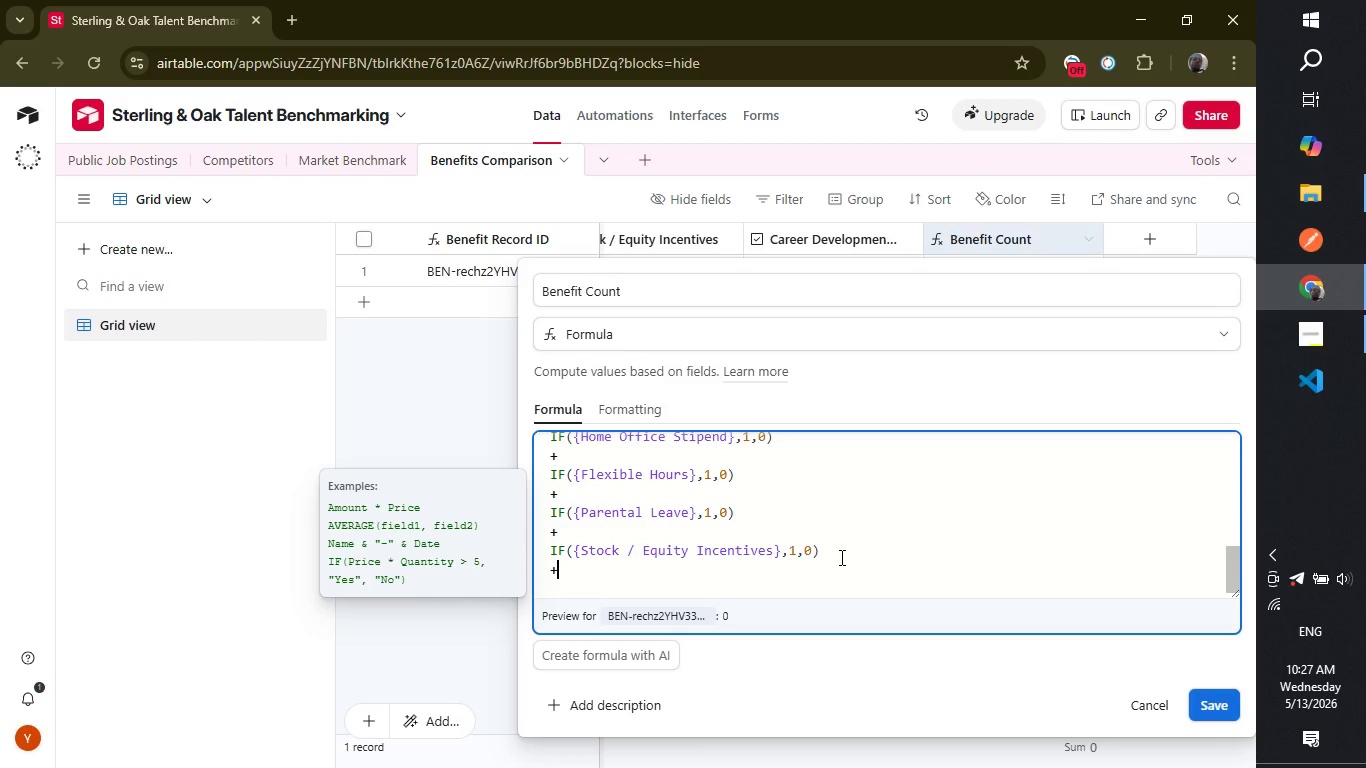 
key(Shift+Equal)
 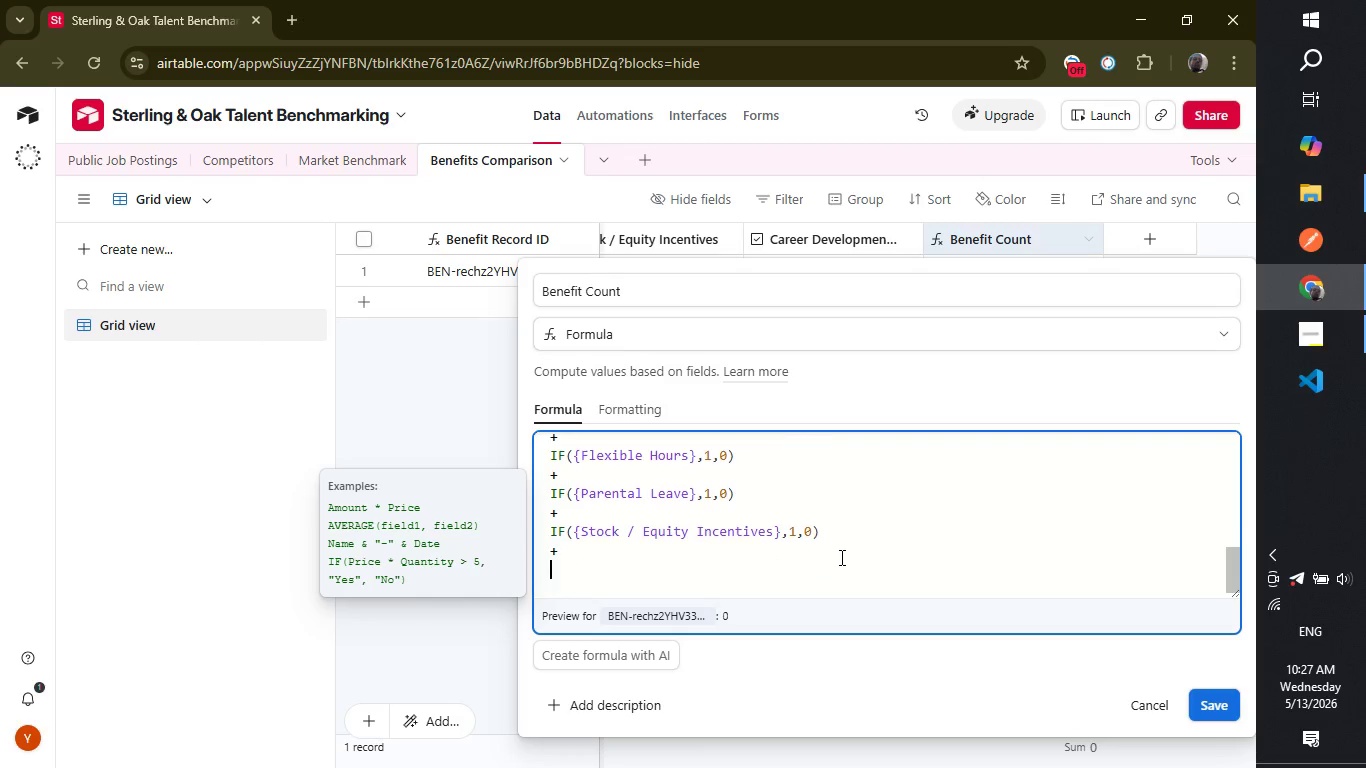 
key(Enter)
 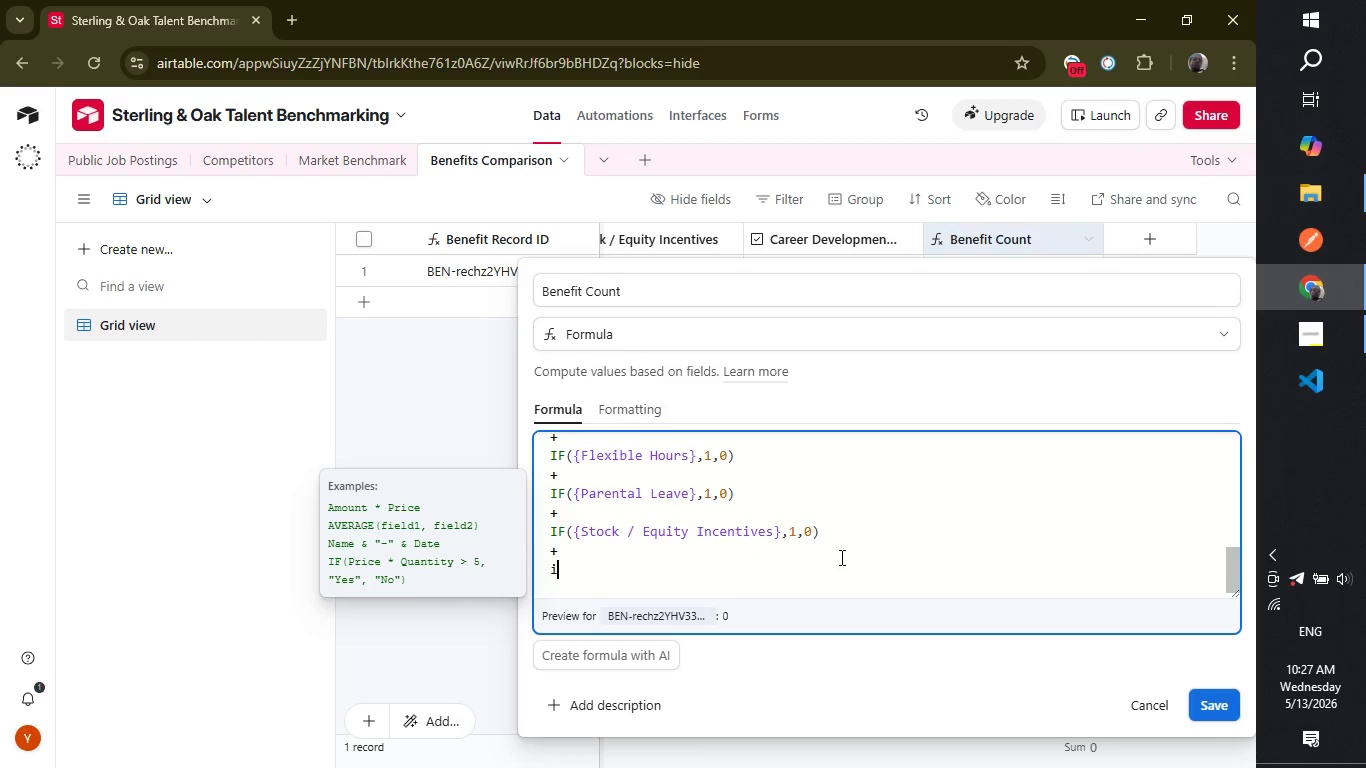 
type(if)
 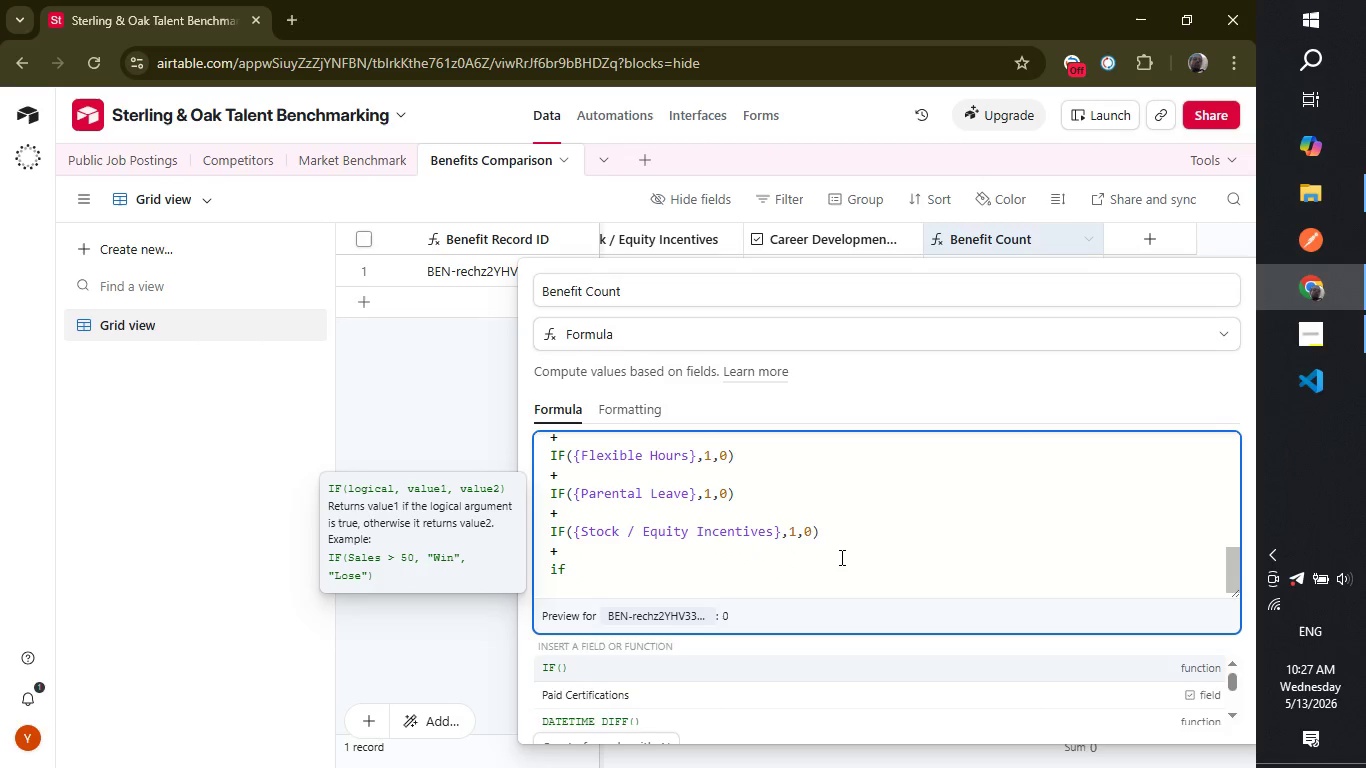 
key(Enter)
 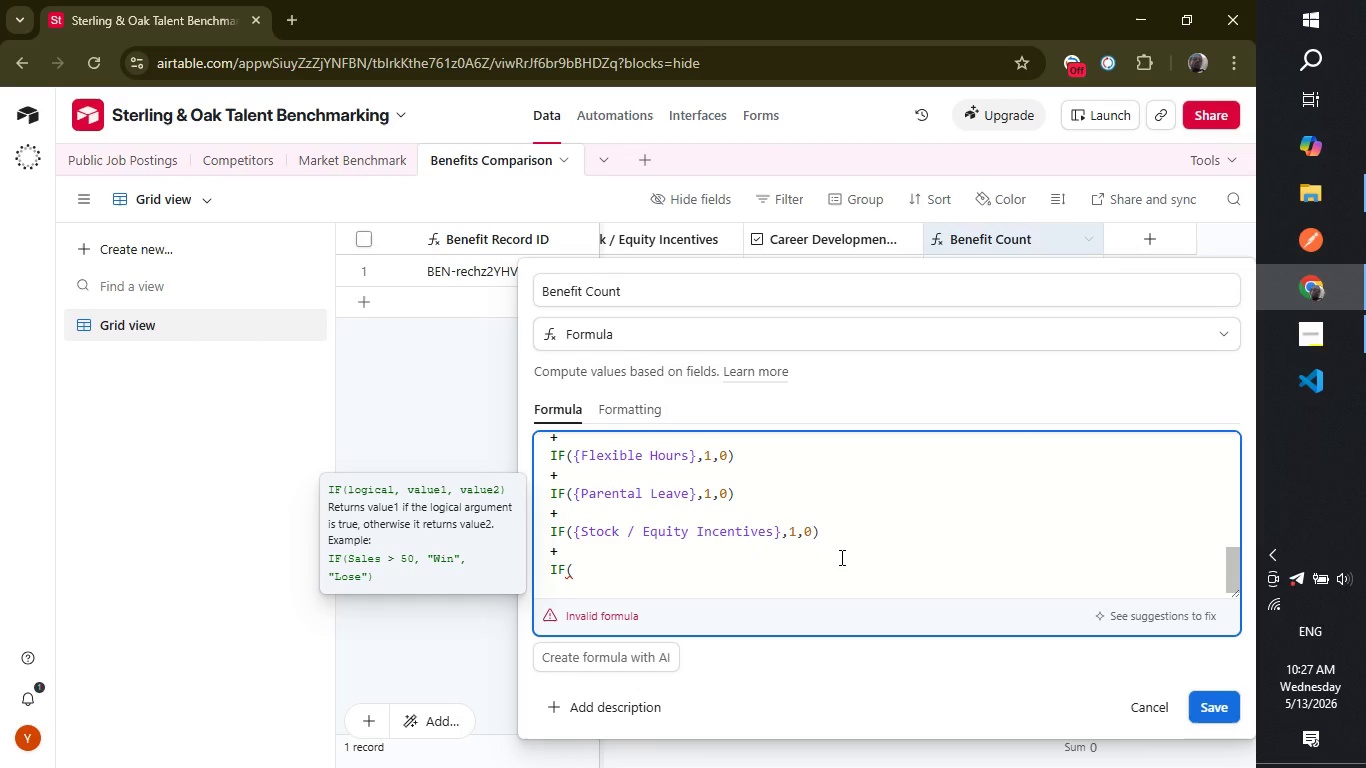 
wait(6.19)
 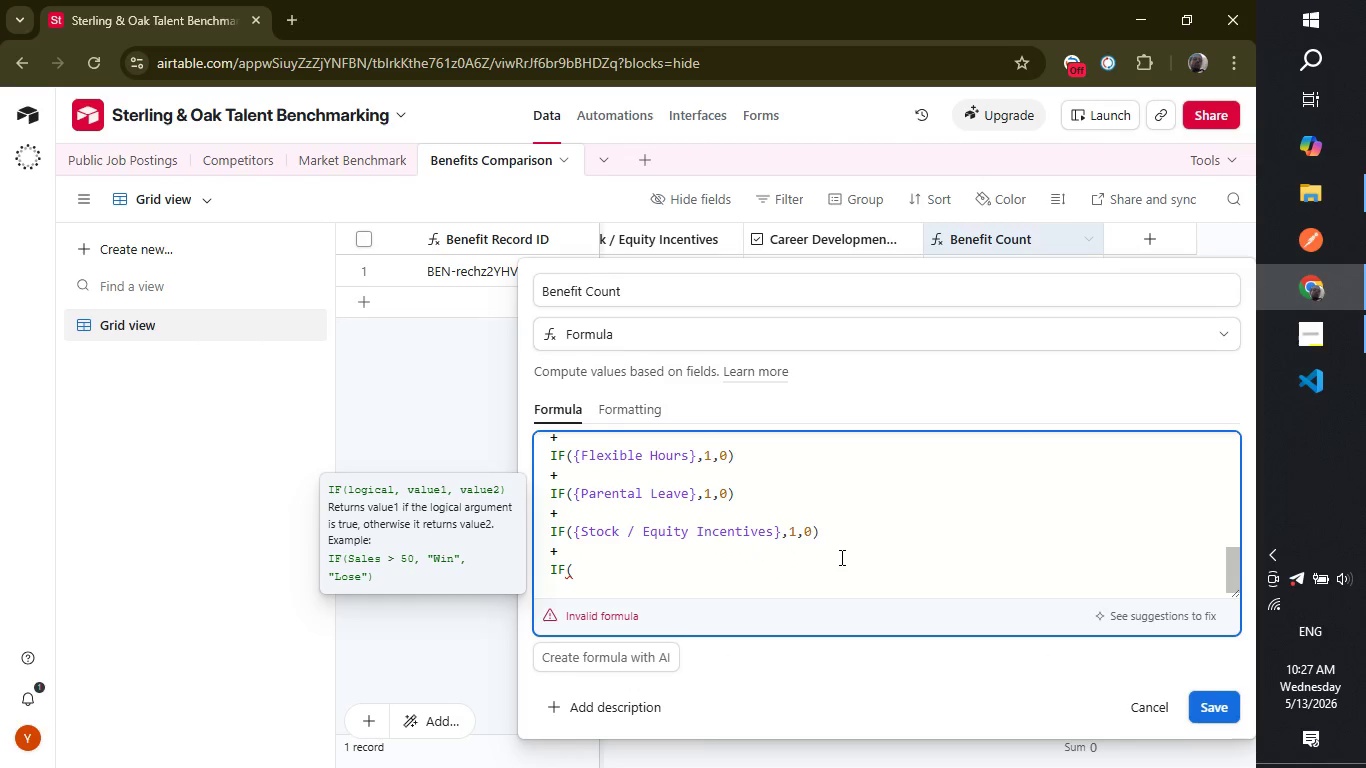 
type(ca)
 